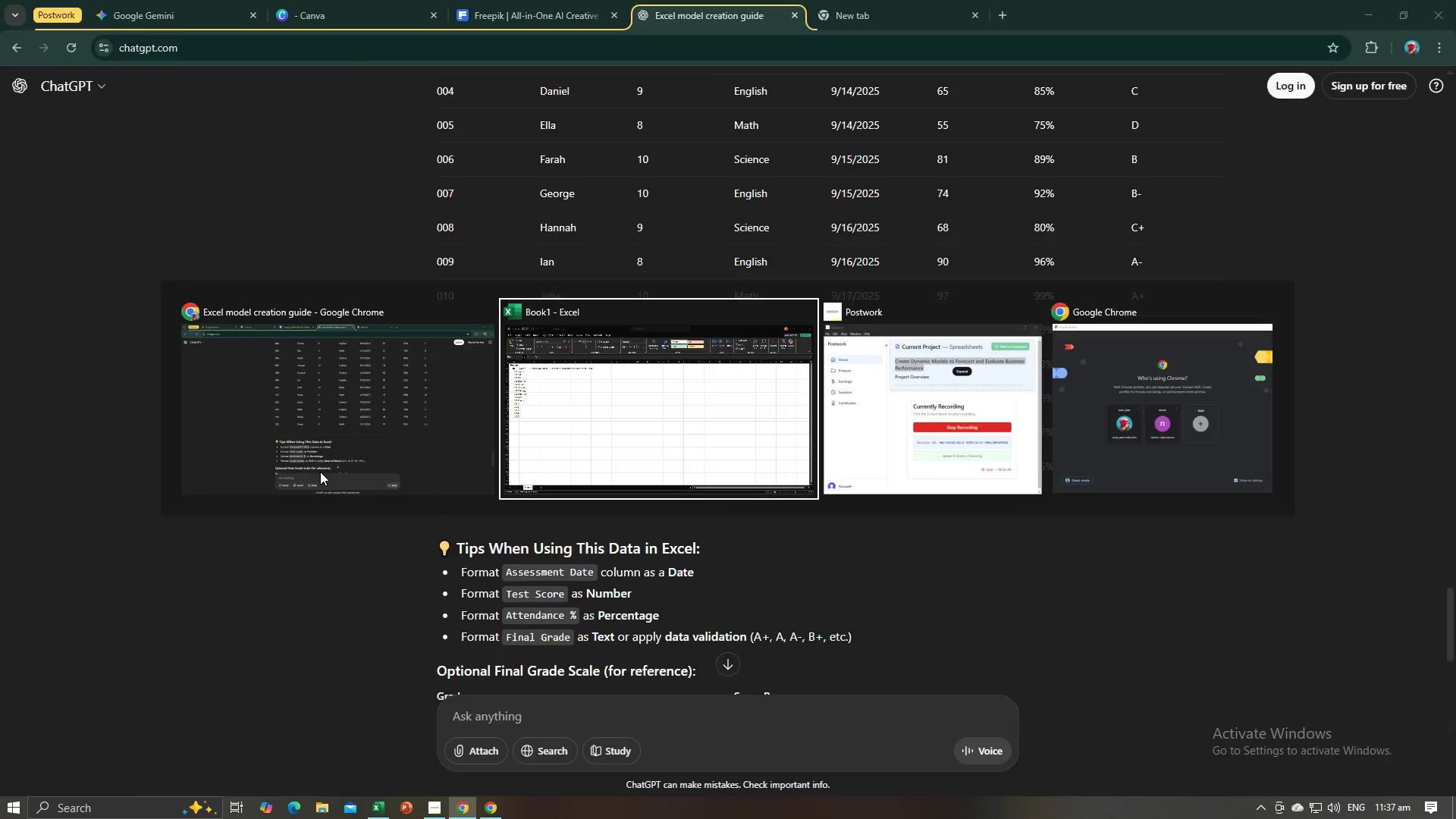 
key(Tab)
type(Kevin )
 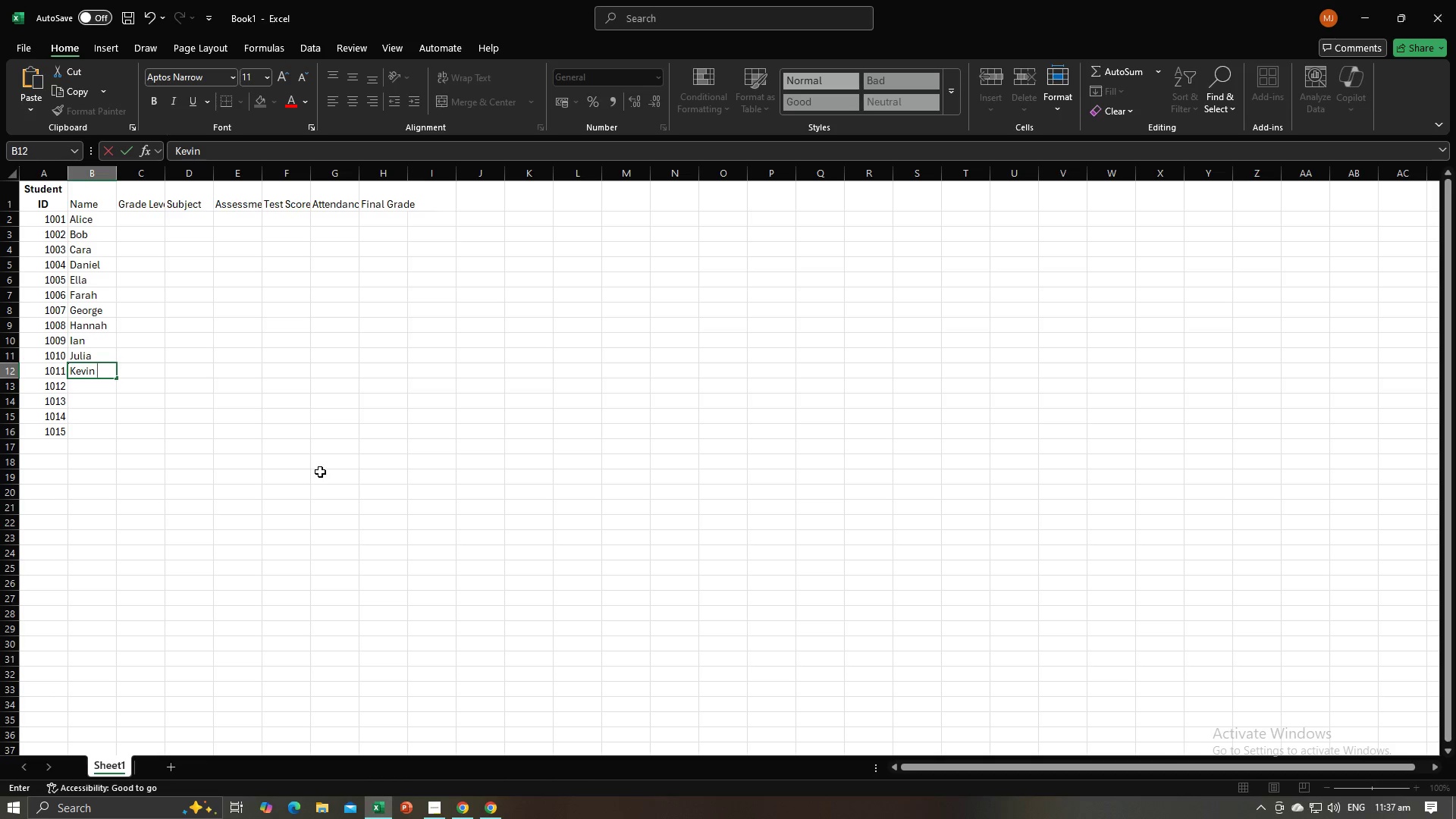 
key(Enter)
 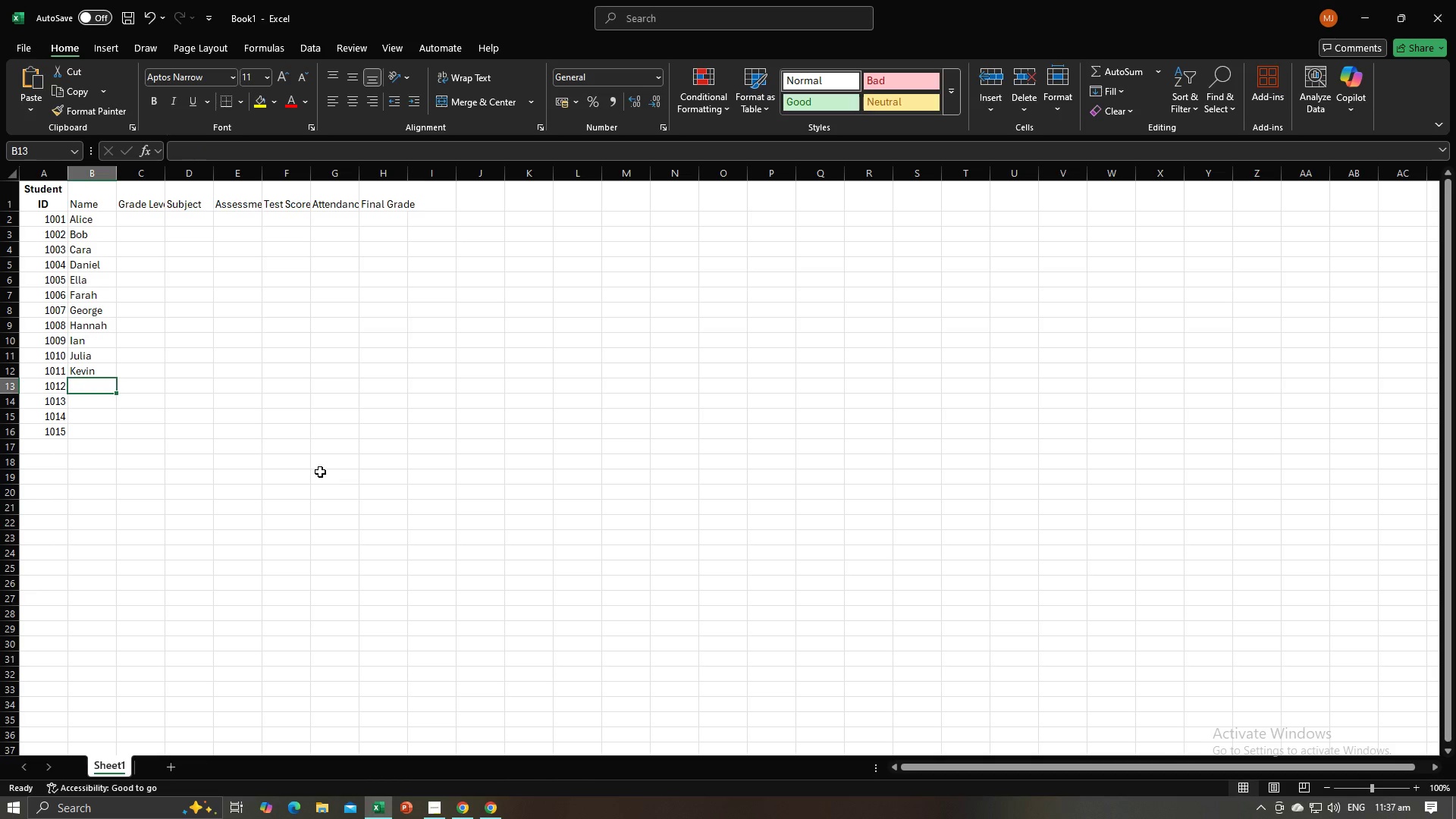 
type(Laura)
 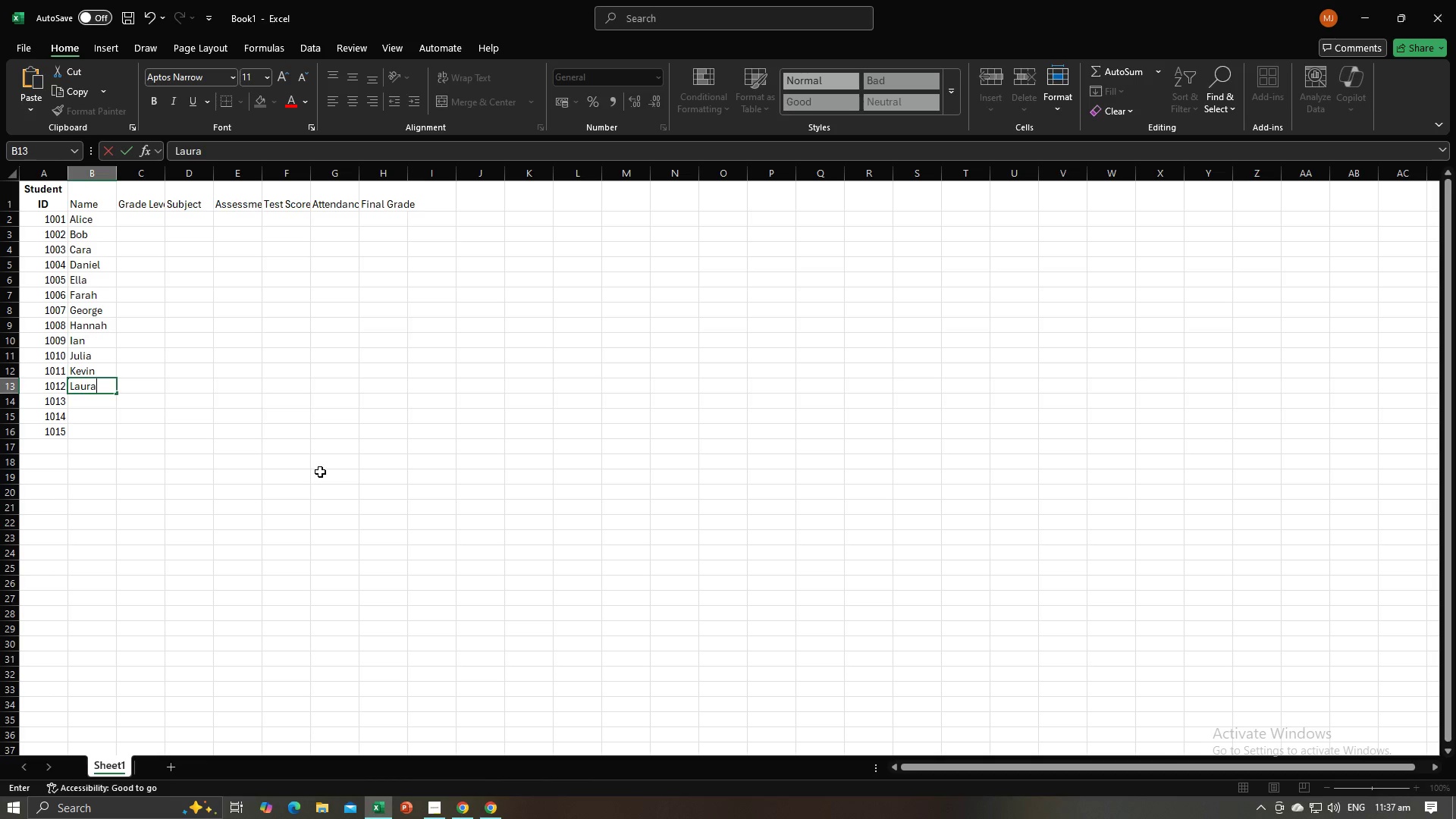 
key(Enter)
 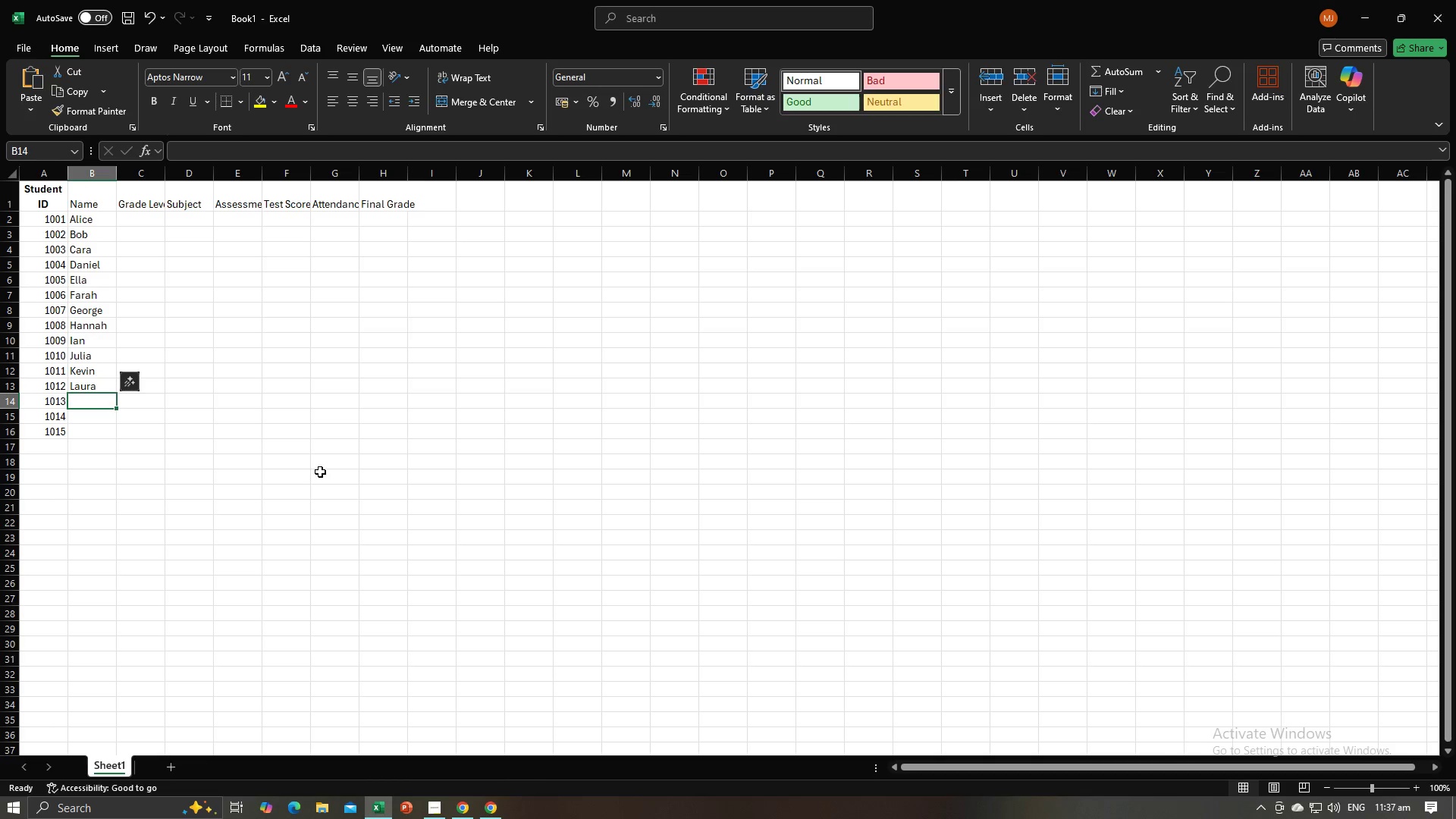 
type(Mie)
key(Backspace)
type(ke)
 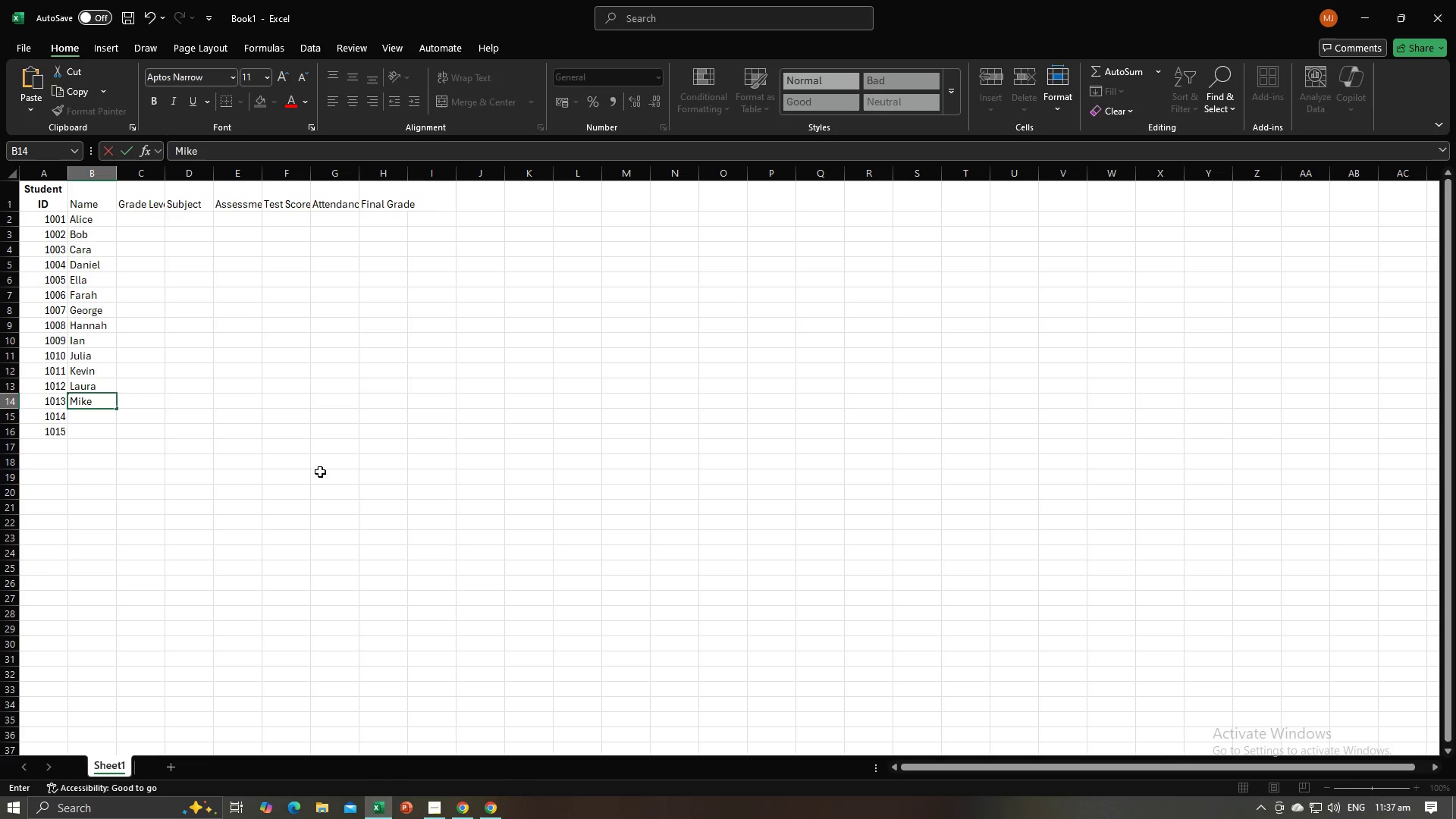 
key(Enter)
 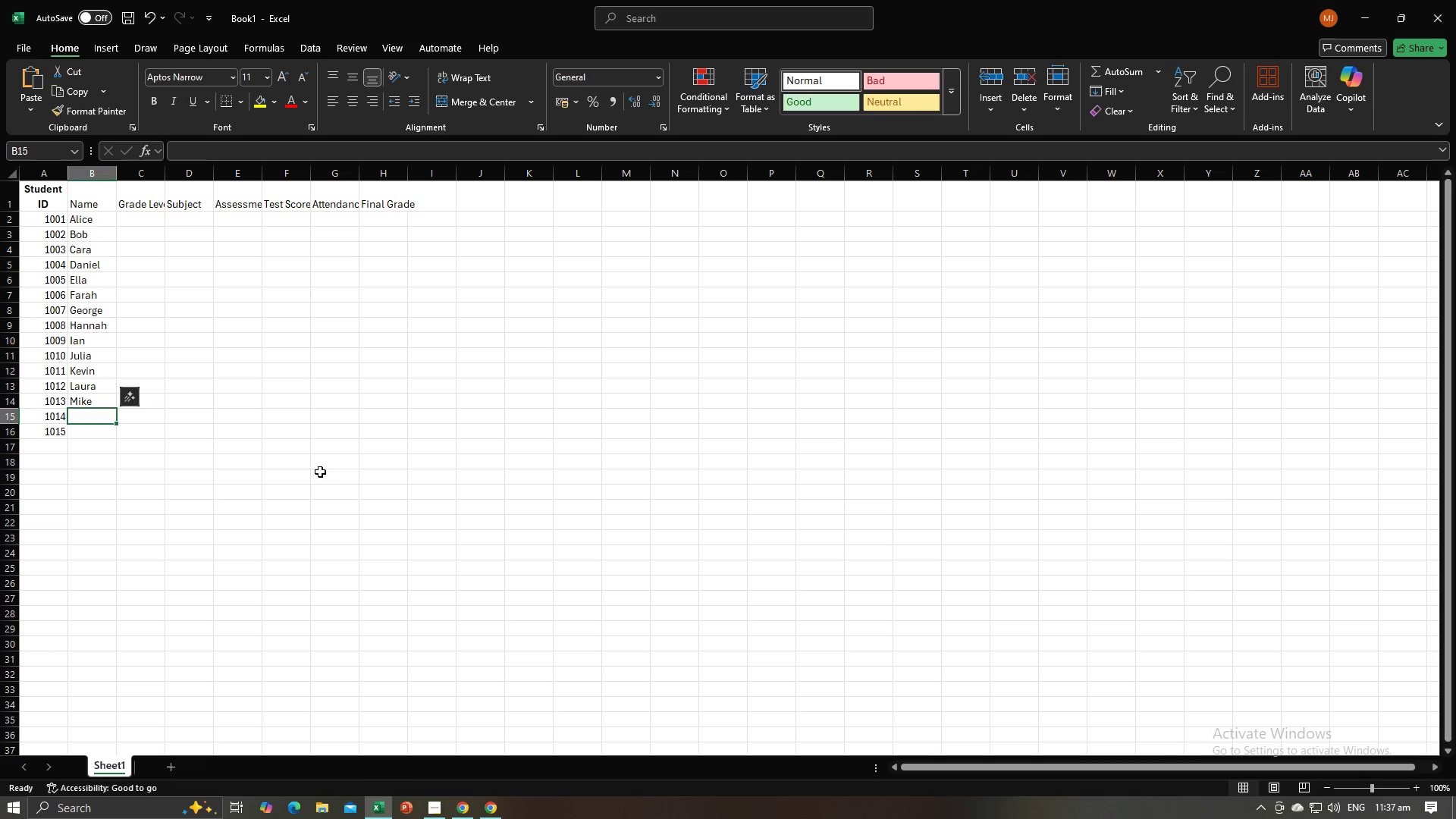 
key(Alt+AltLeft)
 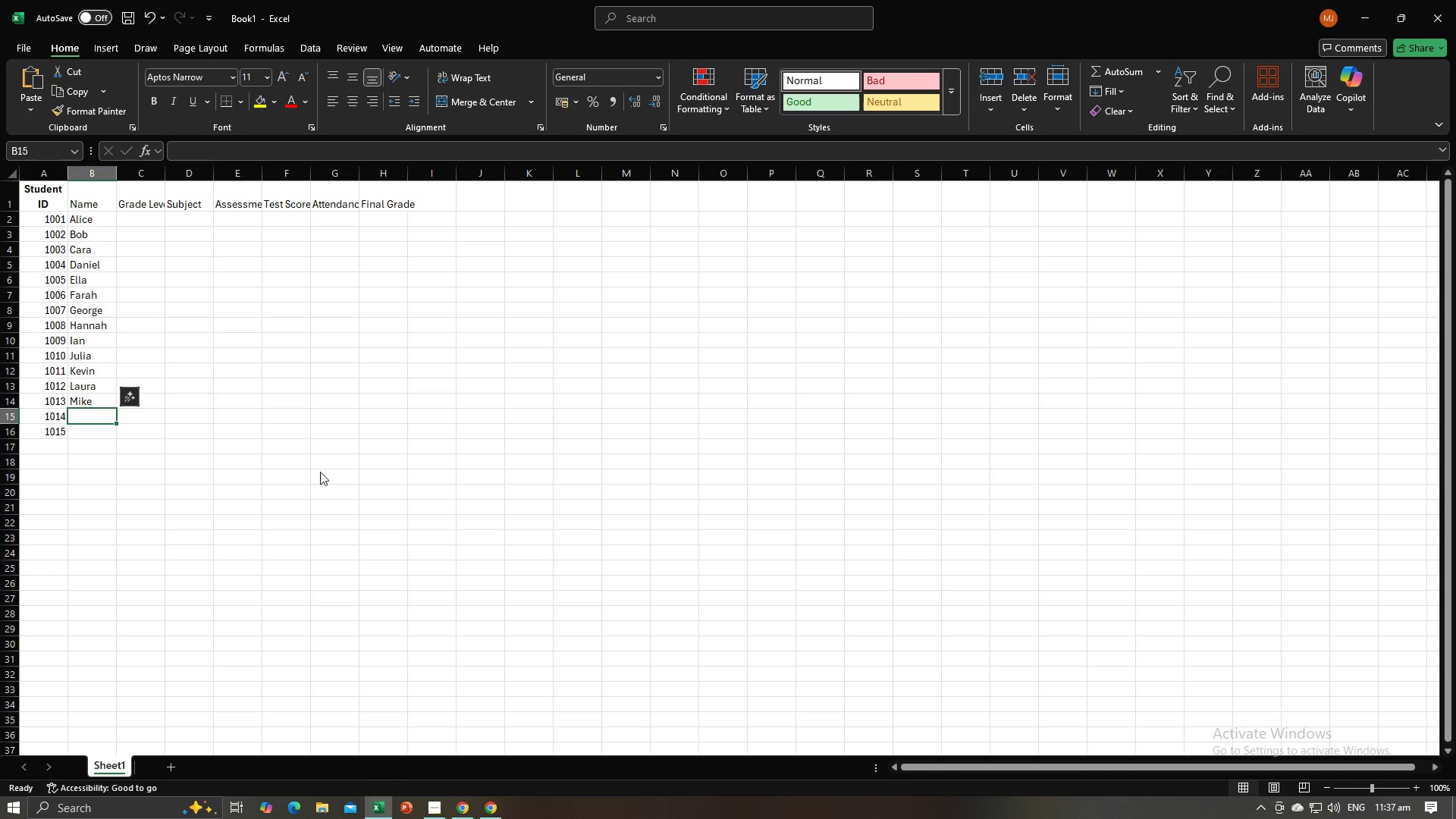 
key(Alt+Tab)
 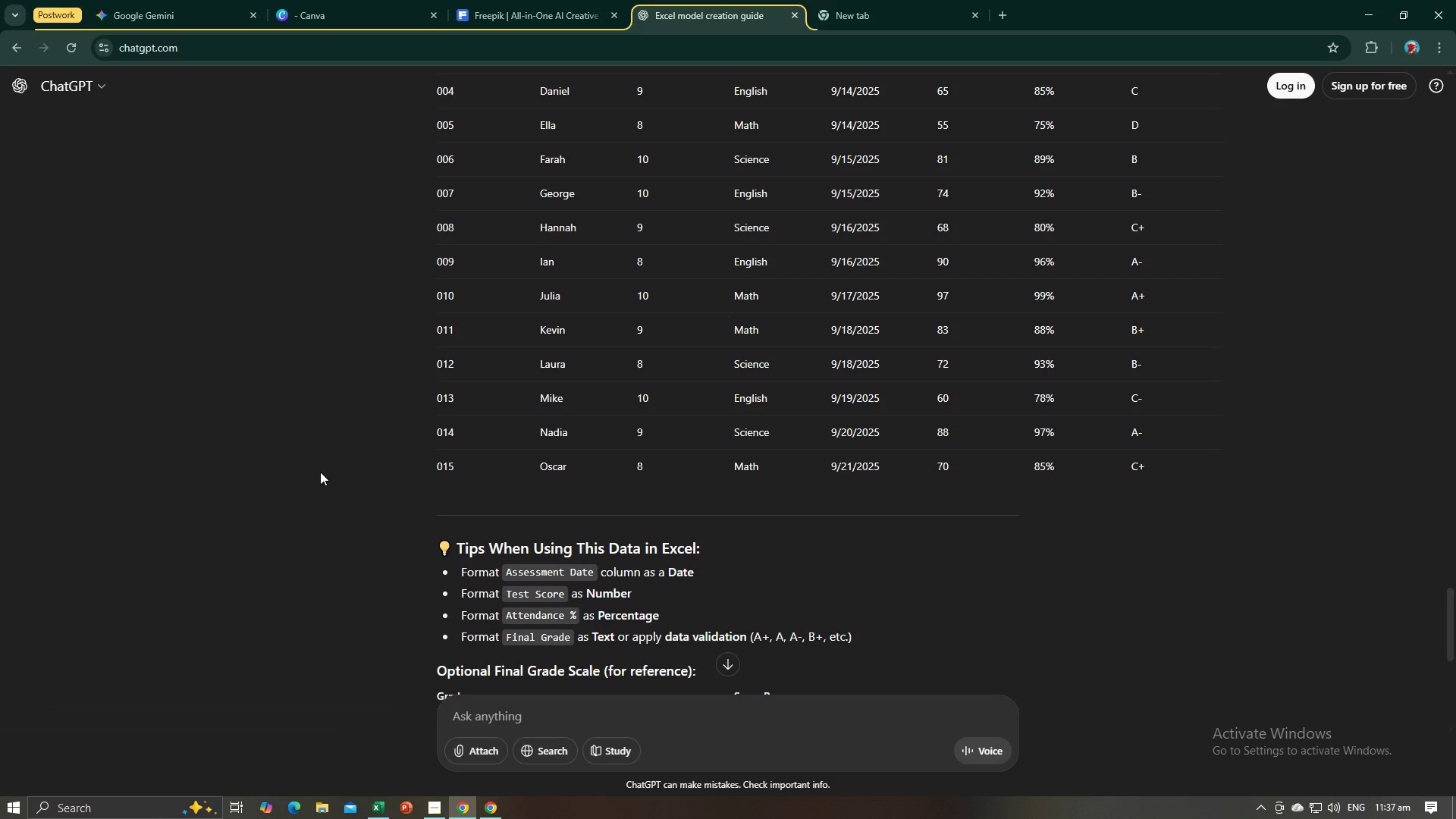 
key(Alt+AltLeft)
 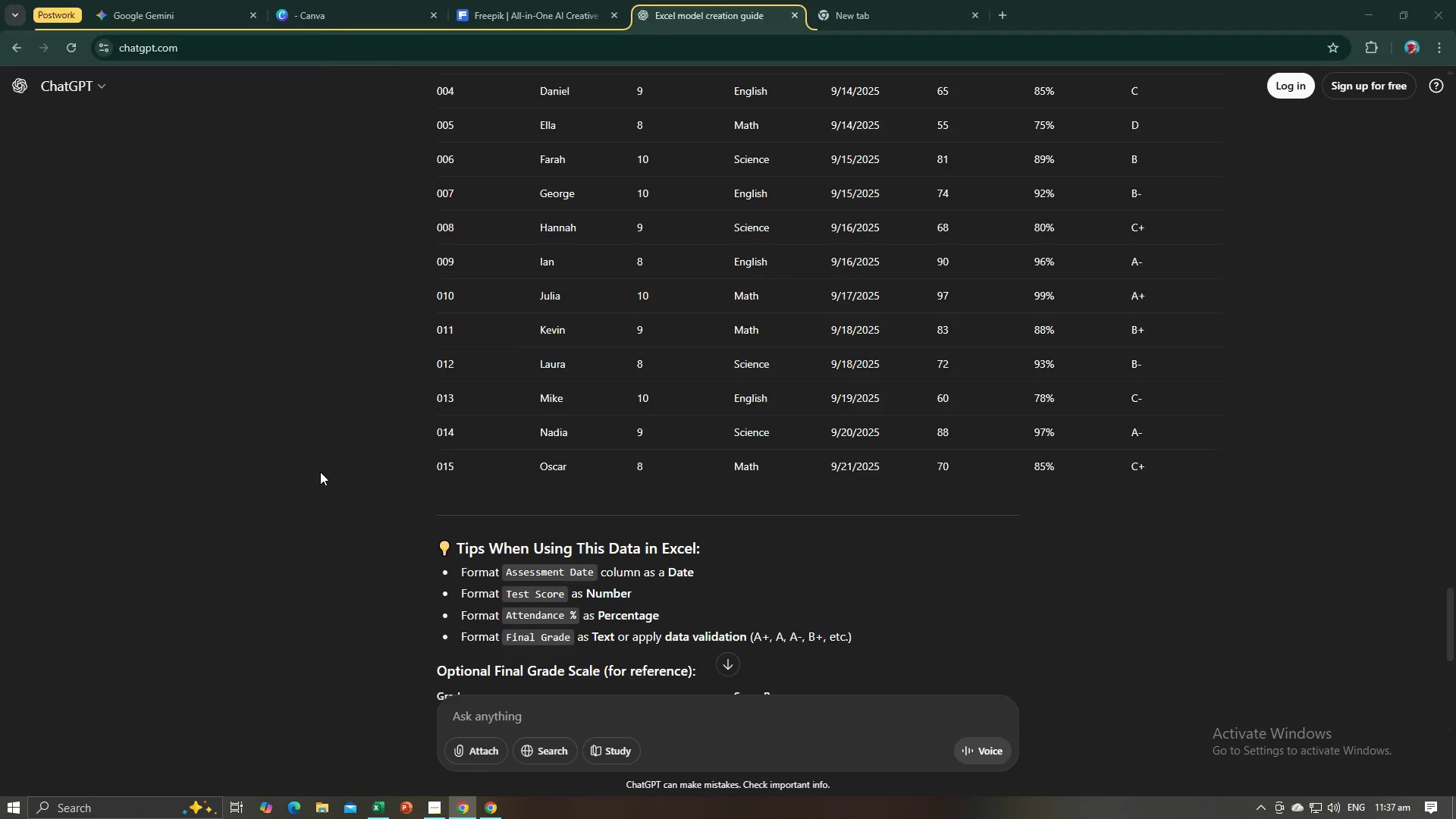 
key(Alt+Tab)
 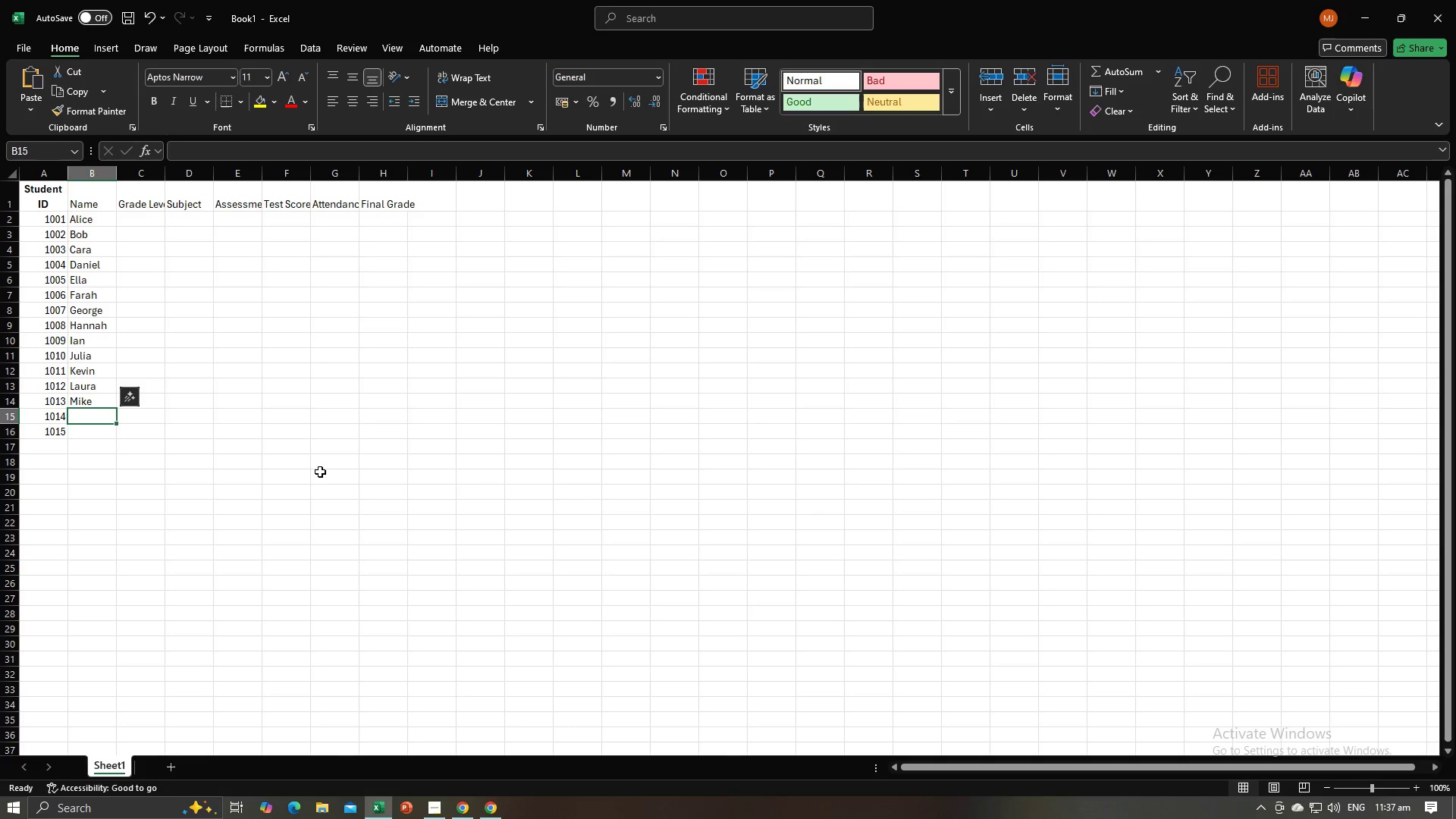 
key(Alt+AltLeft)
 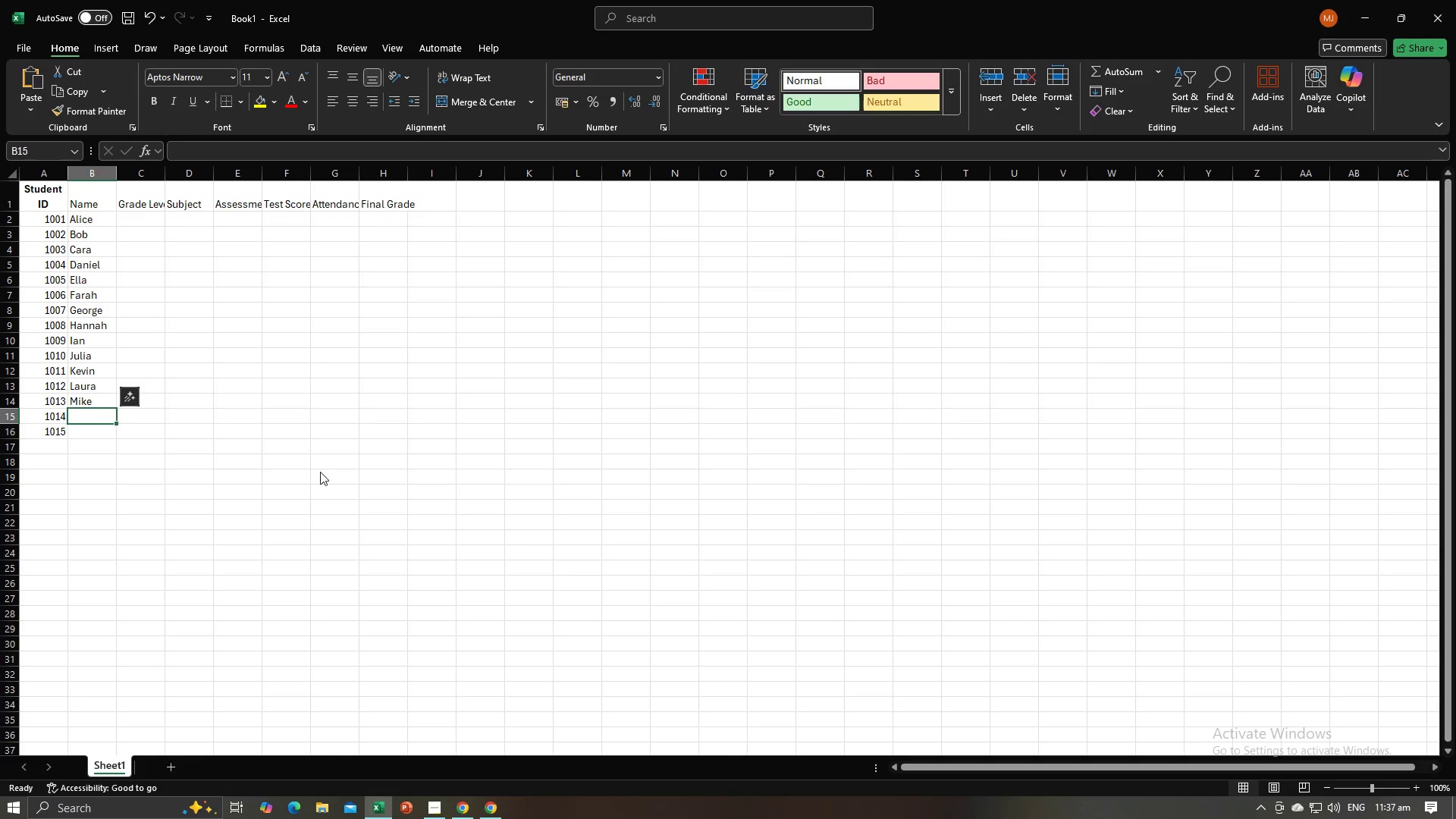 
key(Alt+Tab)
 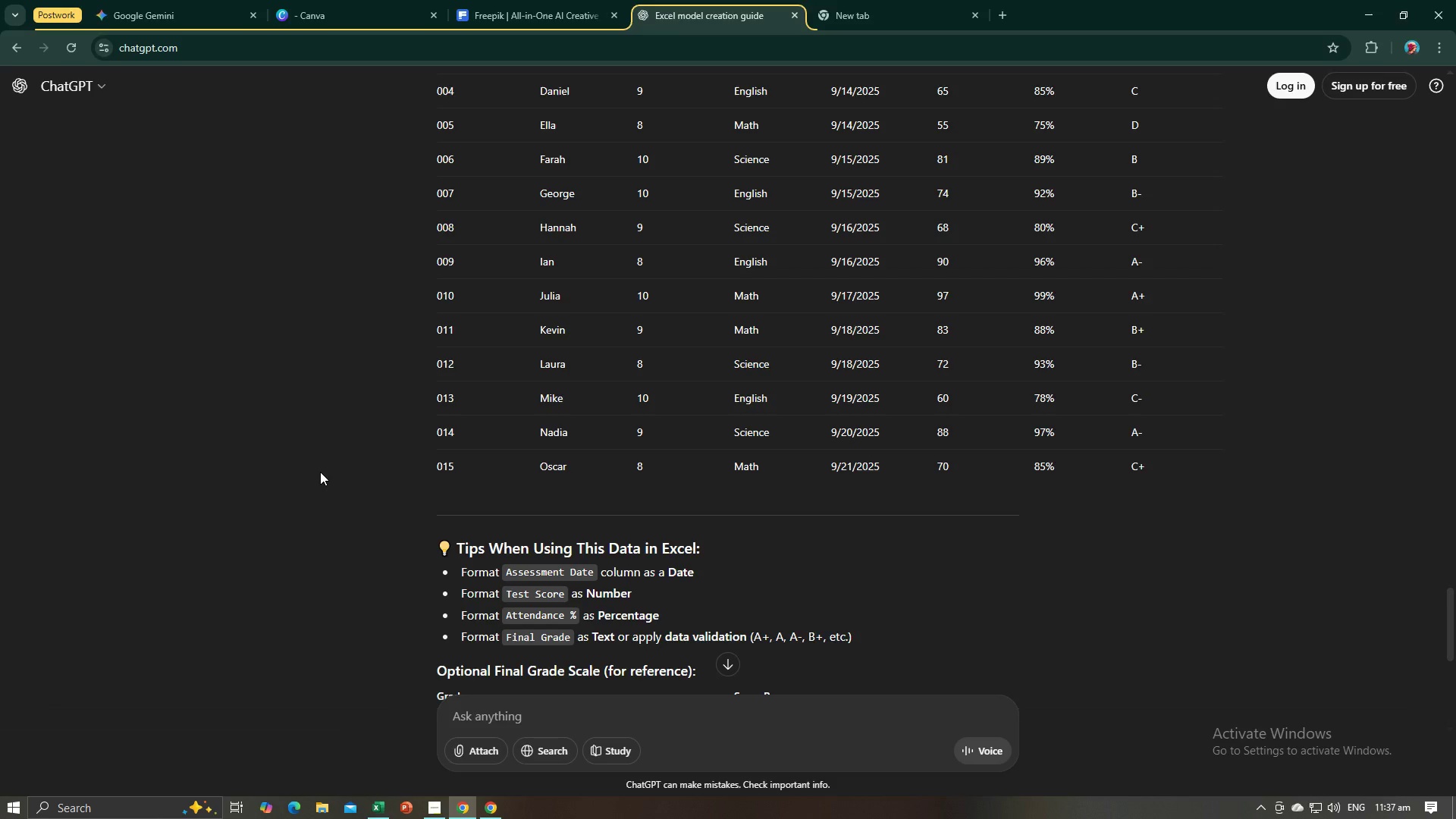 
key(Alt+AltLeft)
 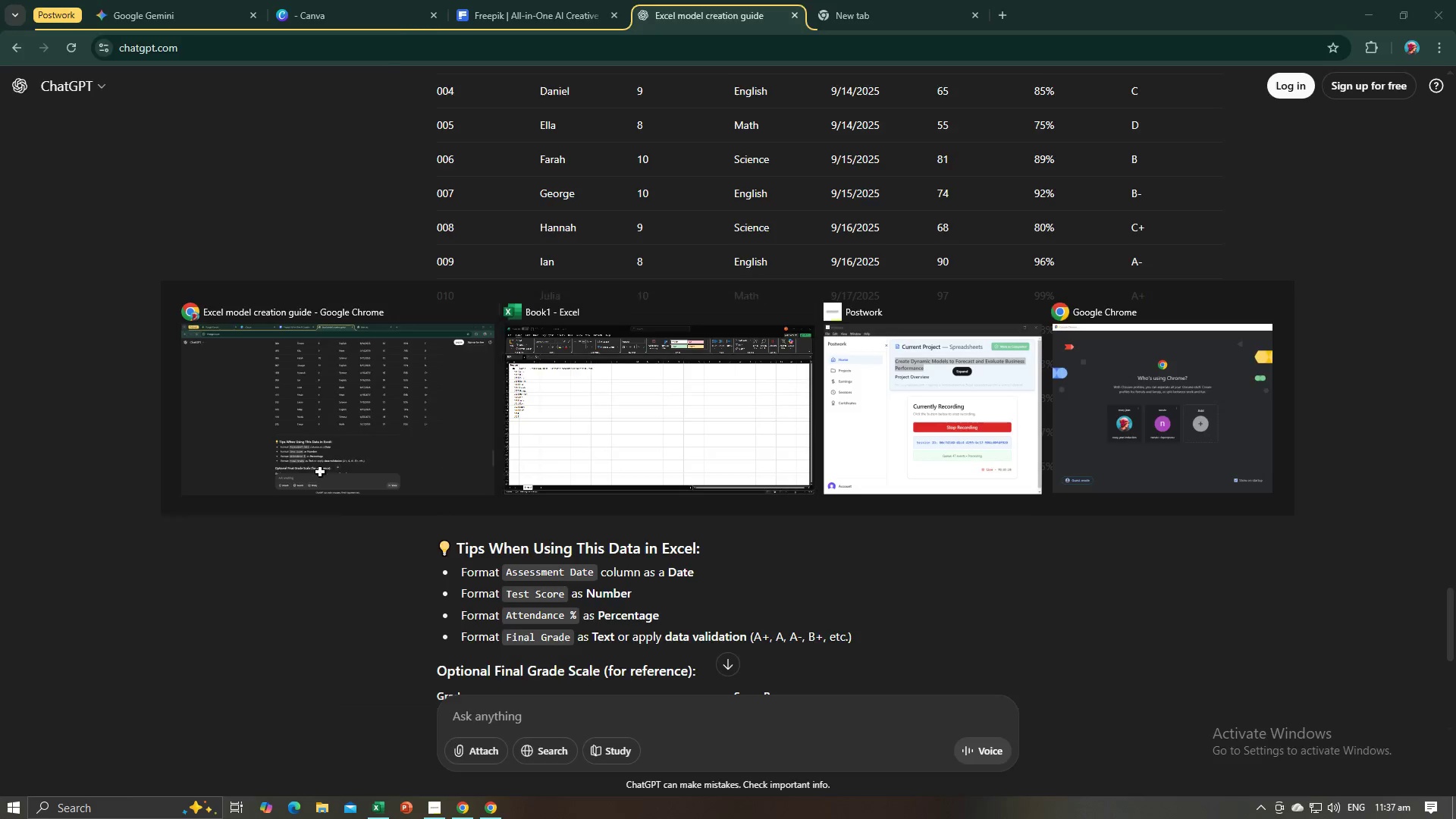 
key(Tab)
type(Nadia)
 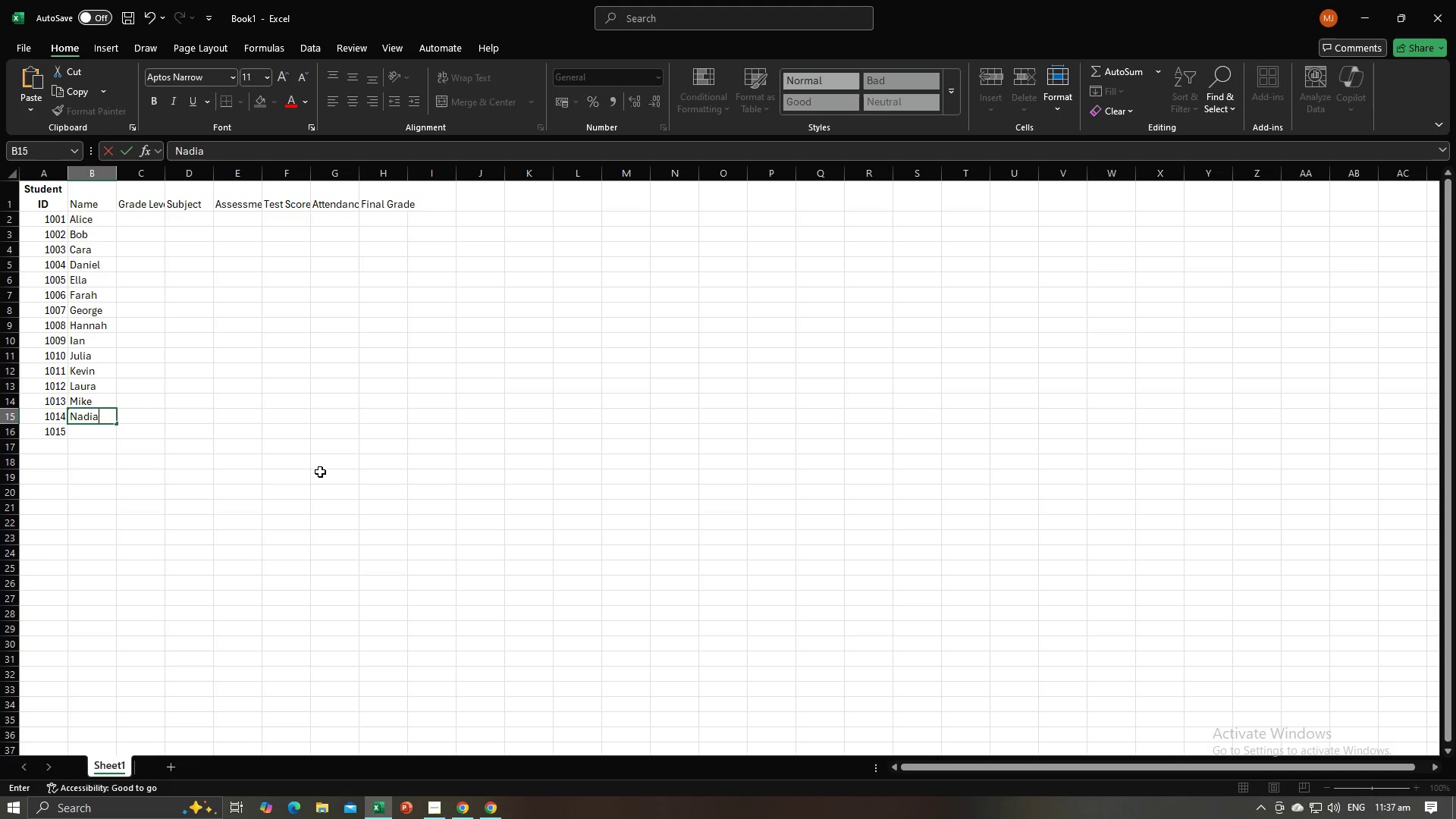 
key(Enter)
 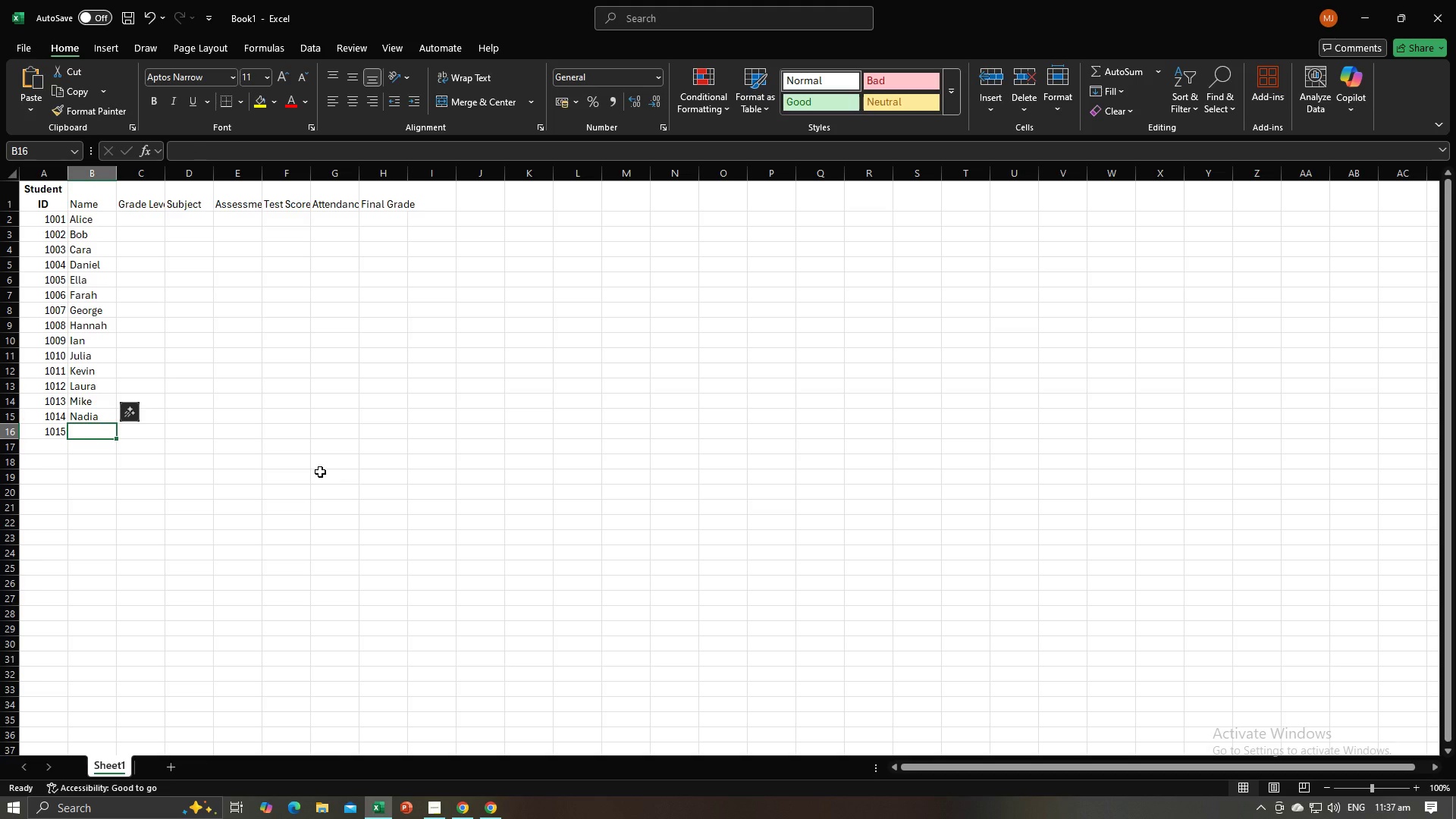 
type(Oscar)
 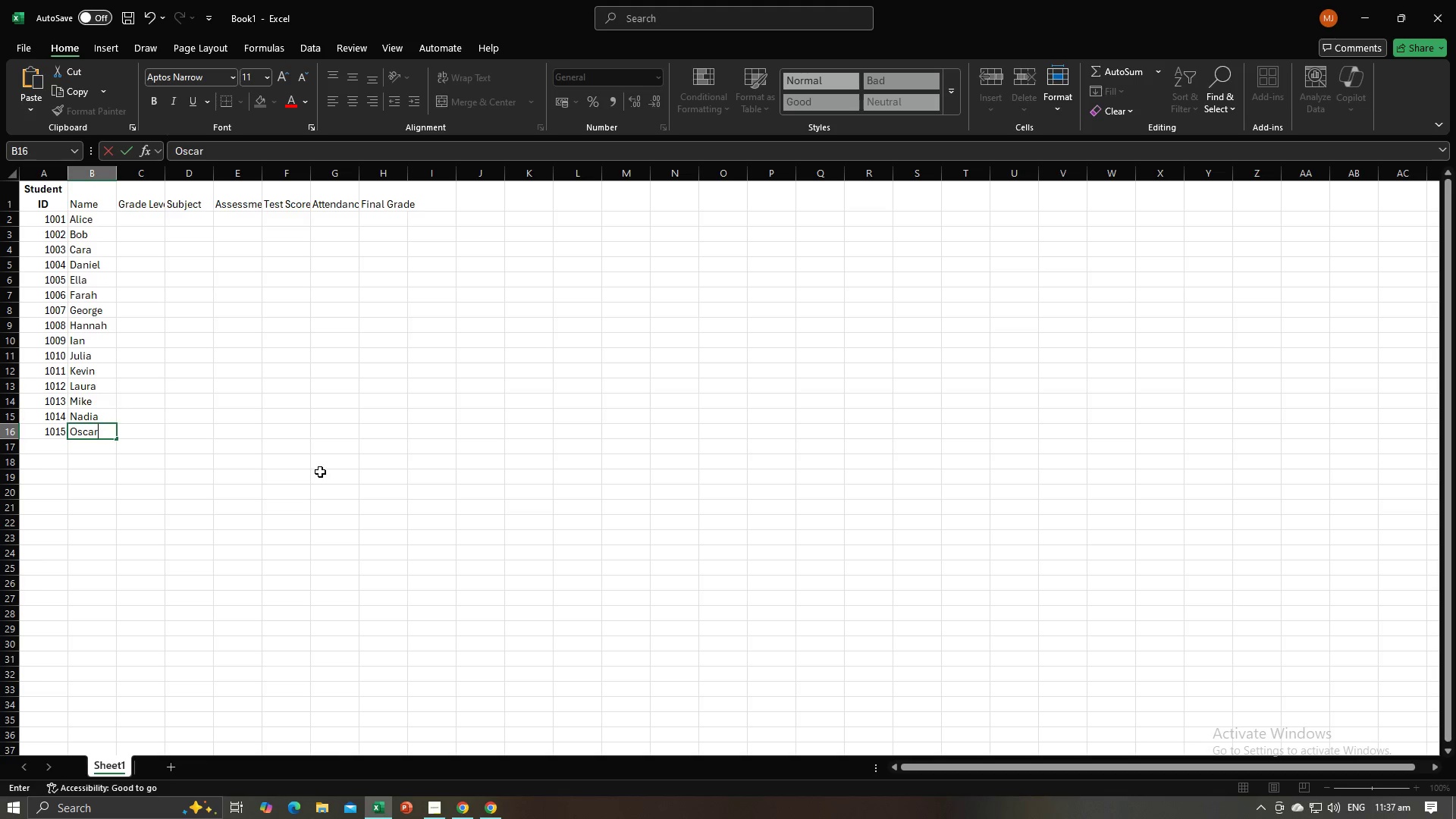 
key(Enter)
 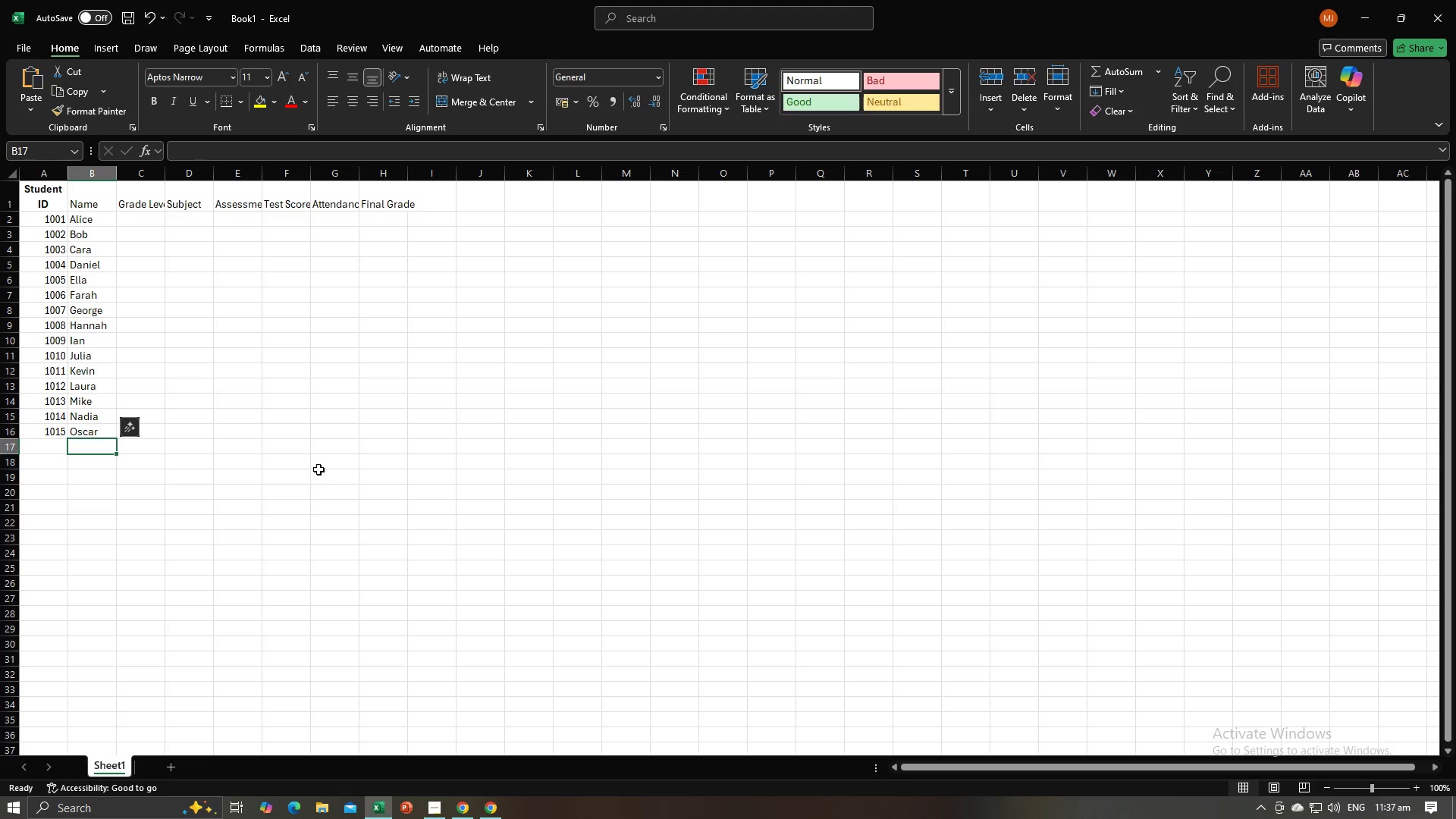 
scroll: coordinate [222, 443], scroll_direction: up, amount: 7.0
 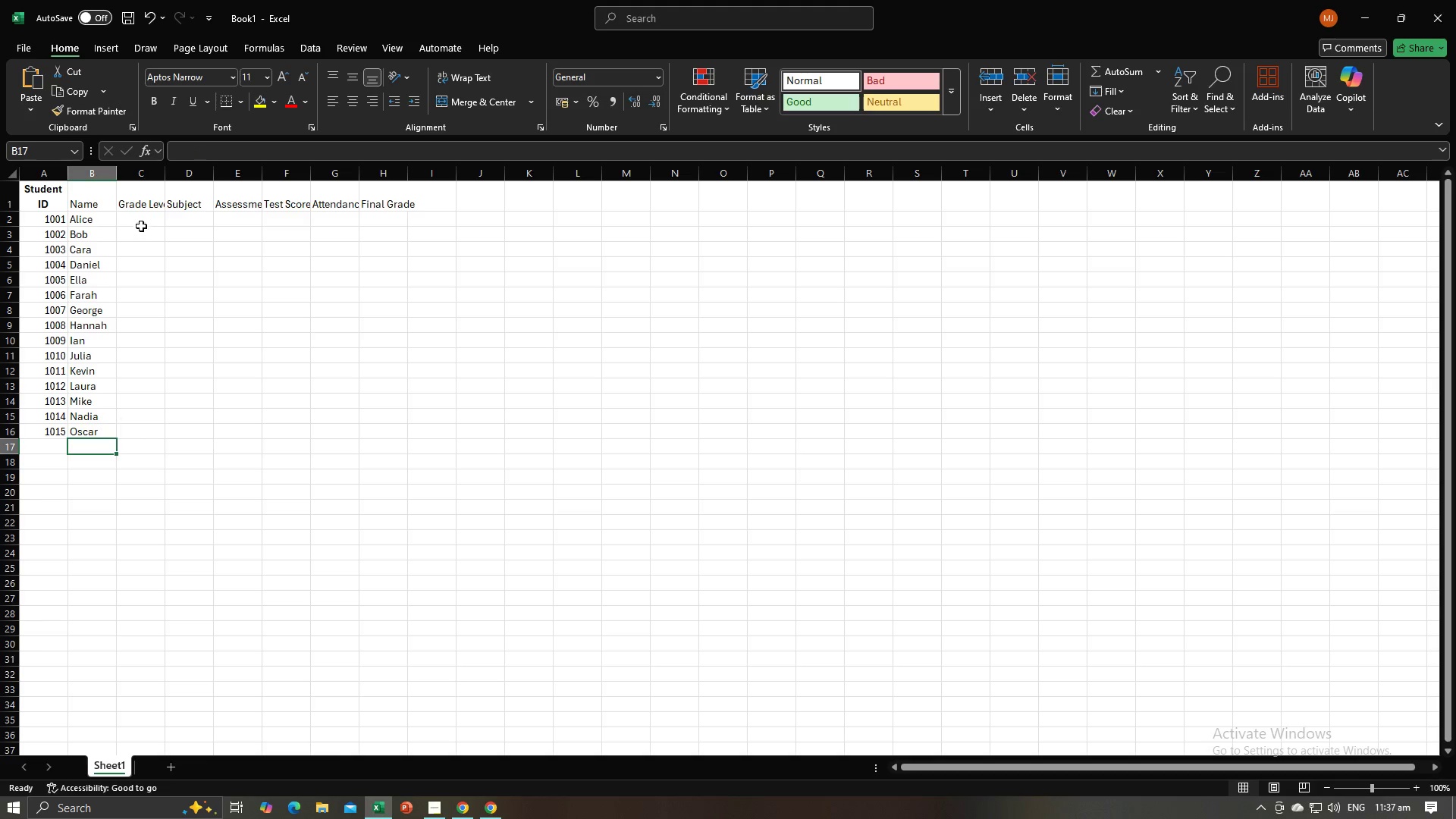 
left_click([140, 219])
 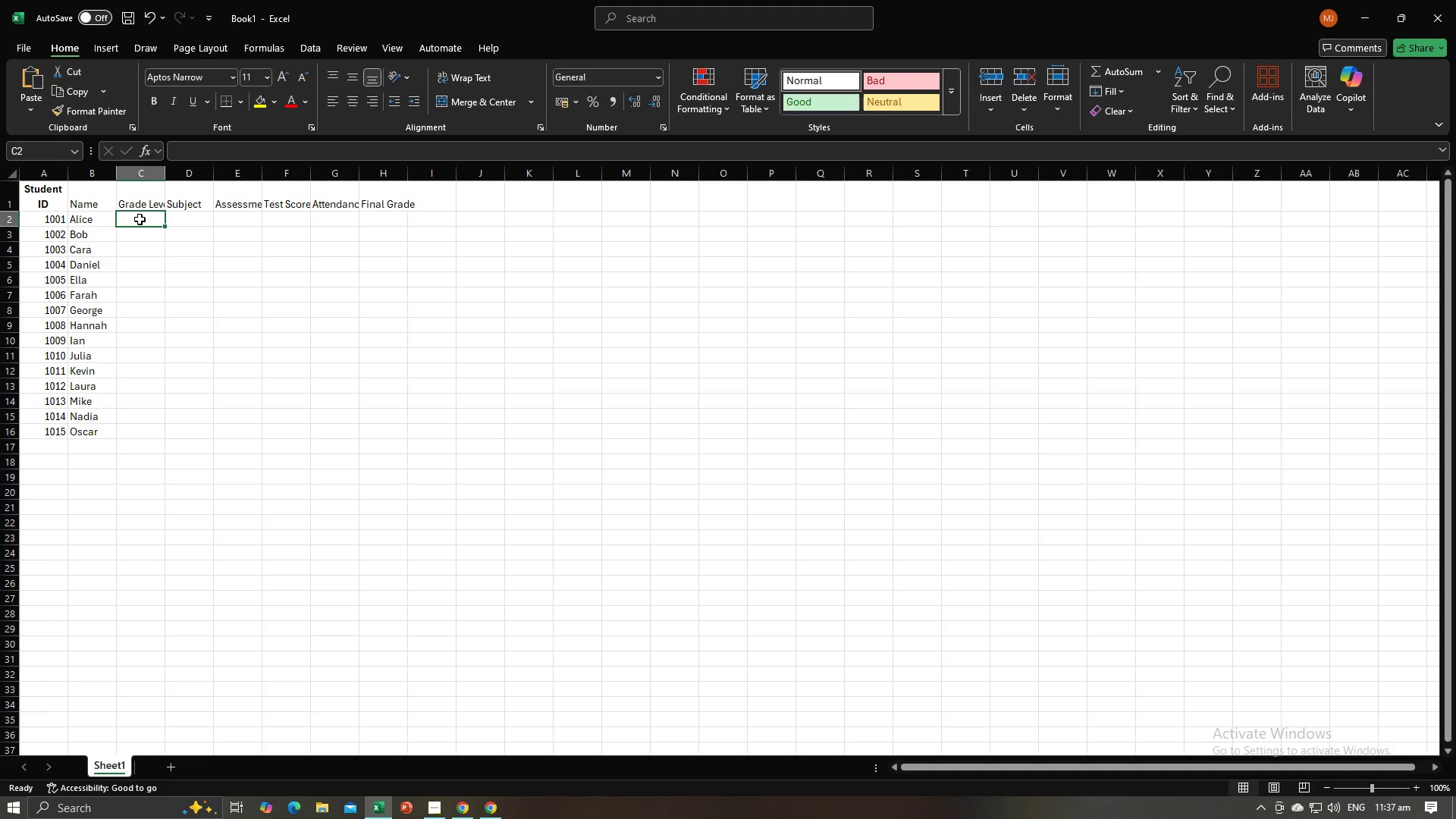 
key(Alt+AltLeft)
 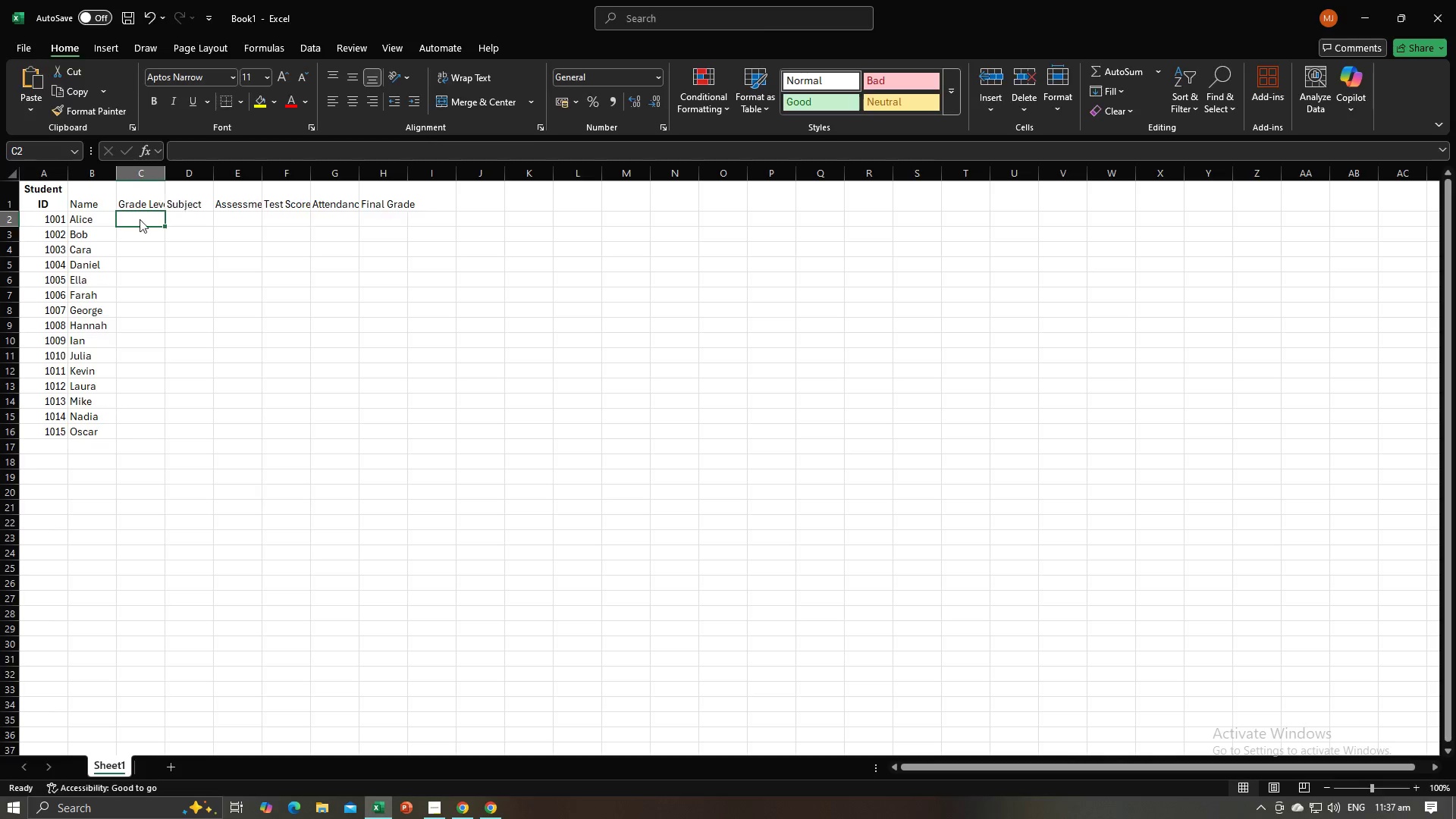 
key(Alt+Tab)
 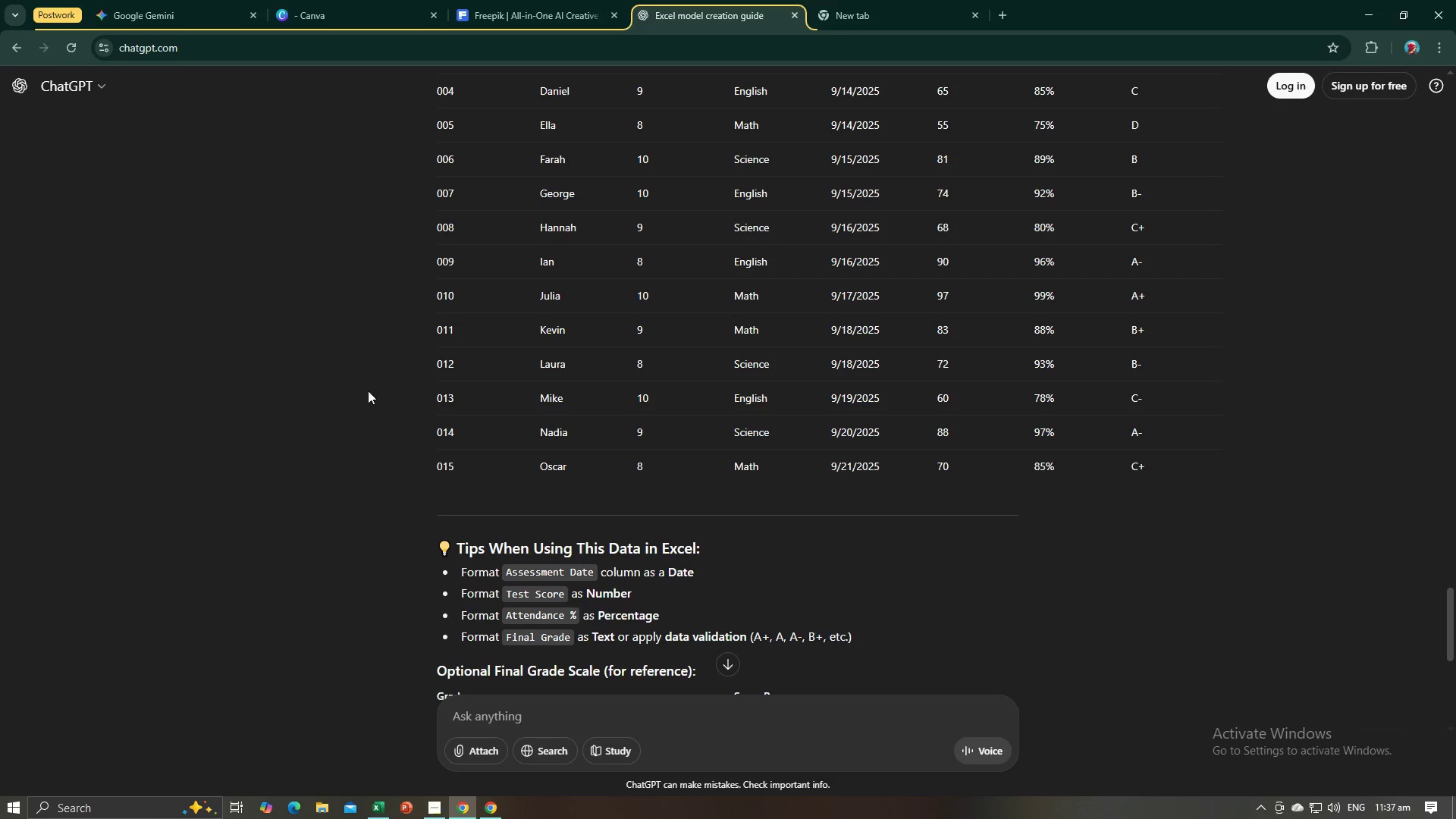 
scroll: coordinate [416, 388], scroll_direction: up, amount: 3.0
 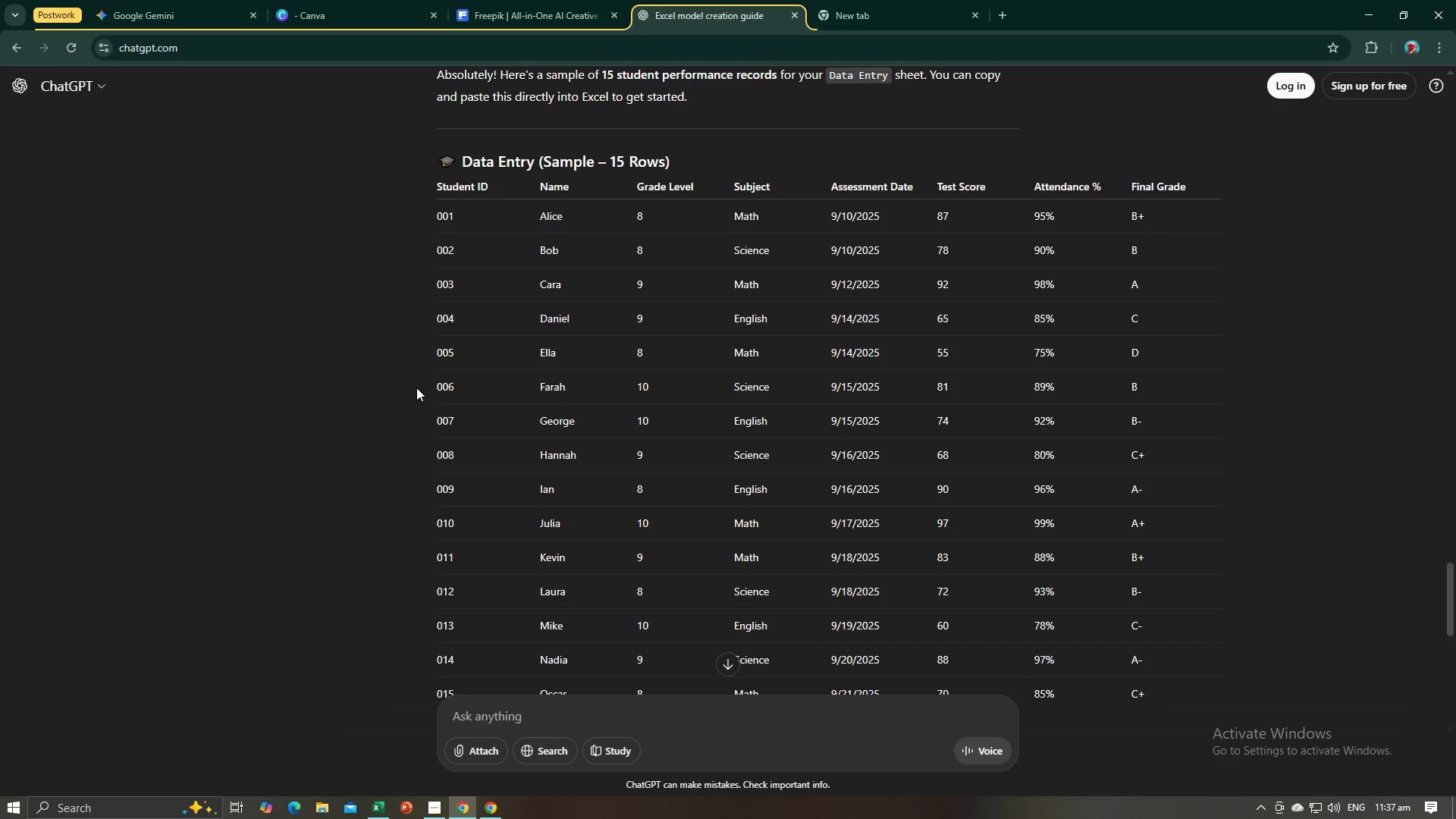 
key(Alt+AltLeft)
 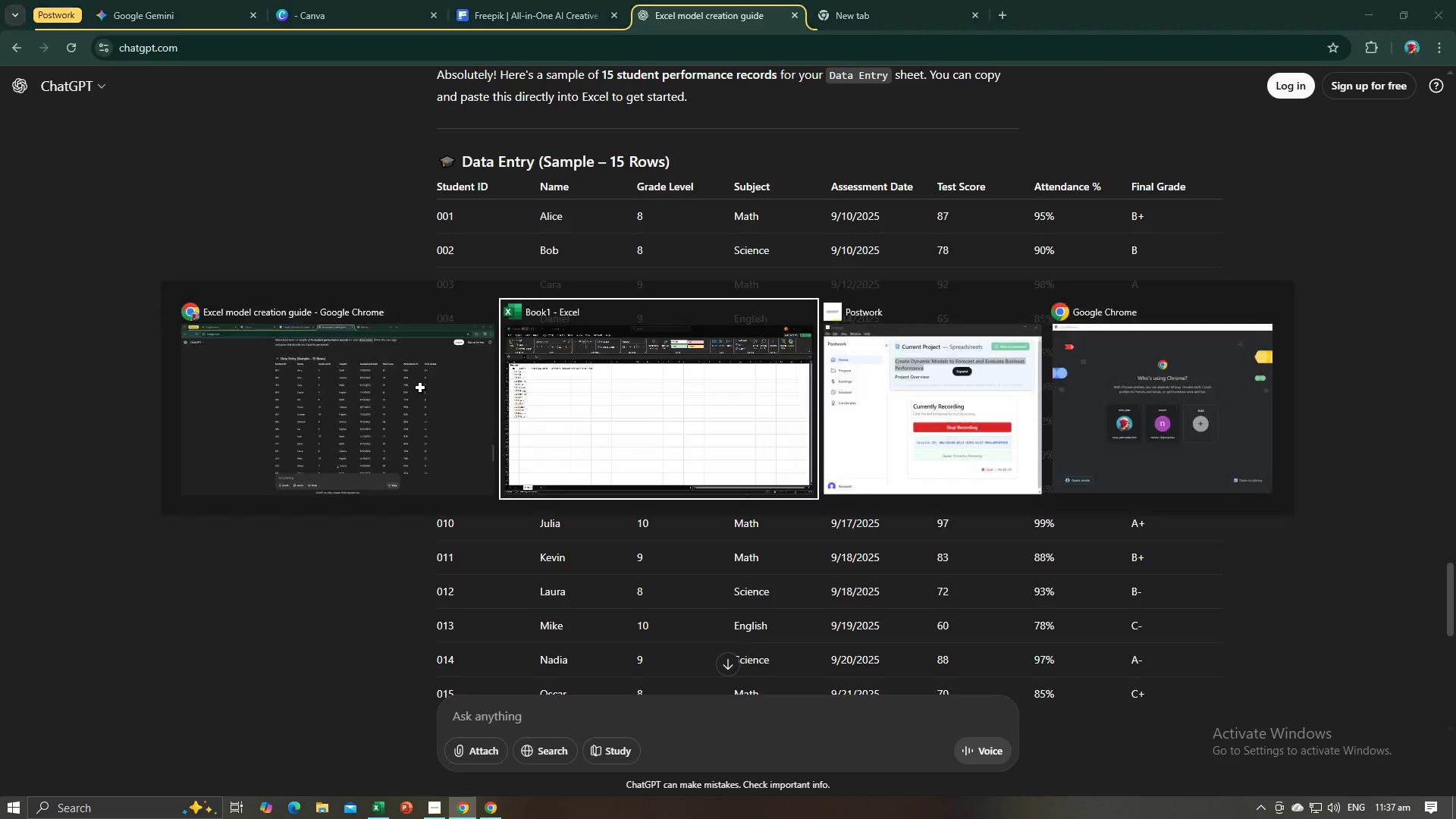 
key(Alt+Tab)
 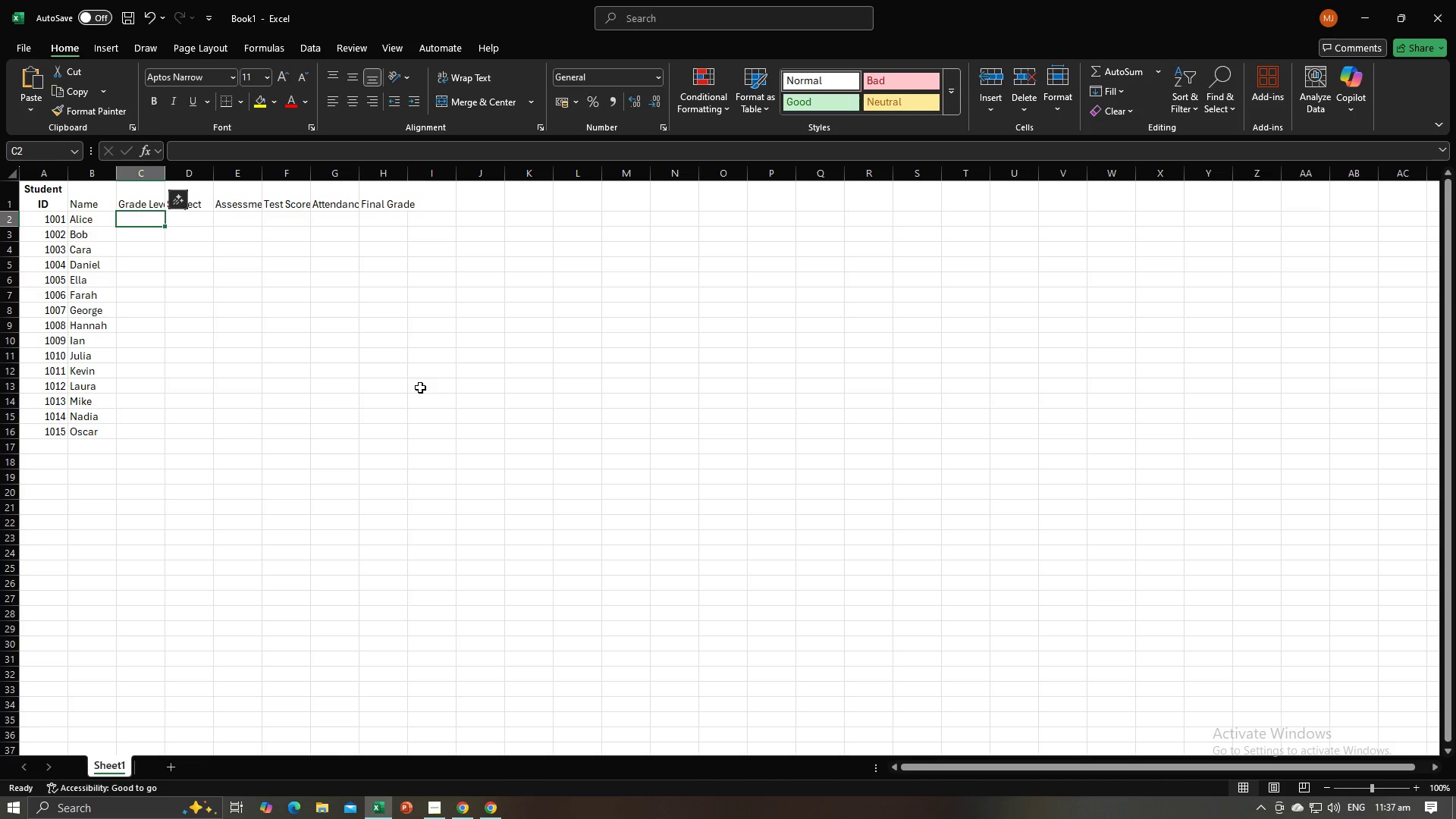 
key(Numpad9)
 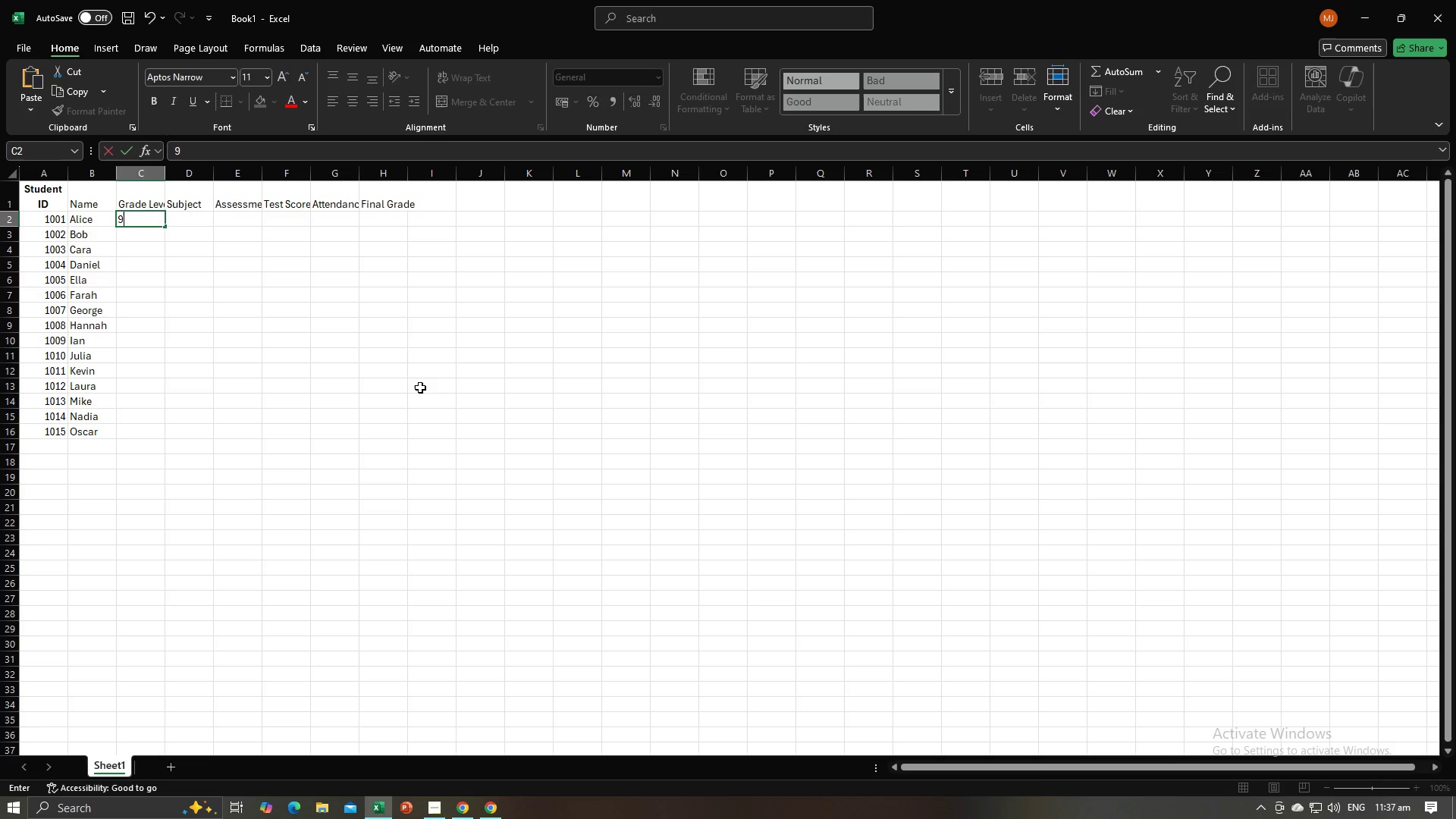 
key(NumpadEnter)
 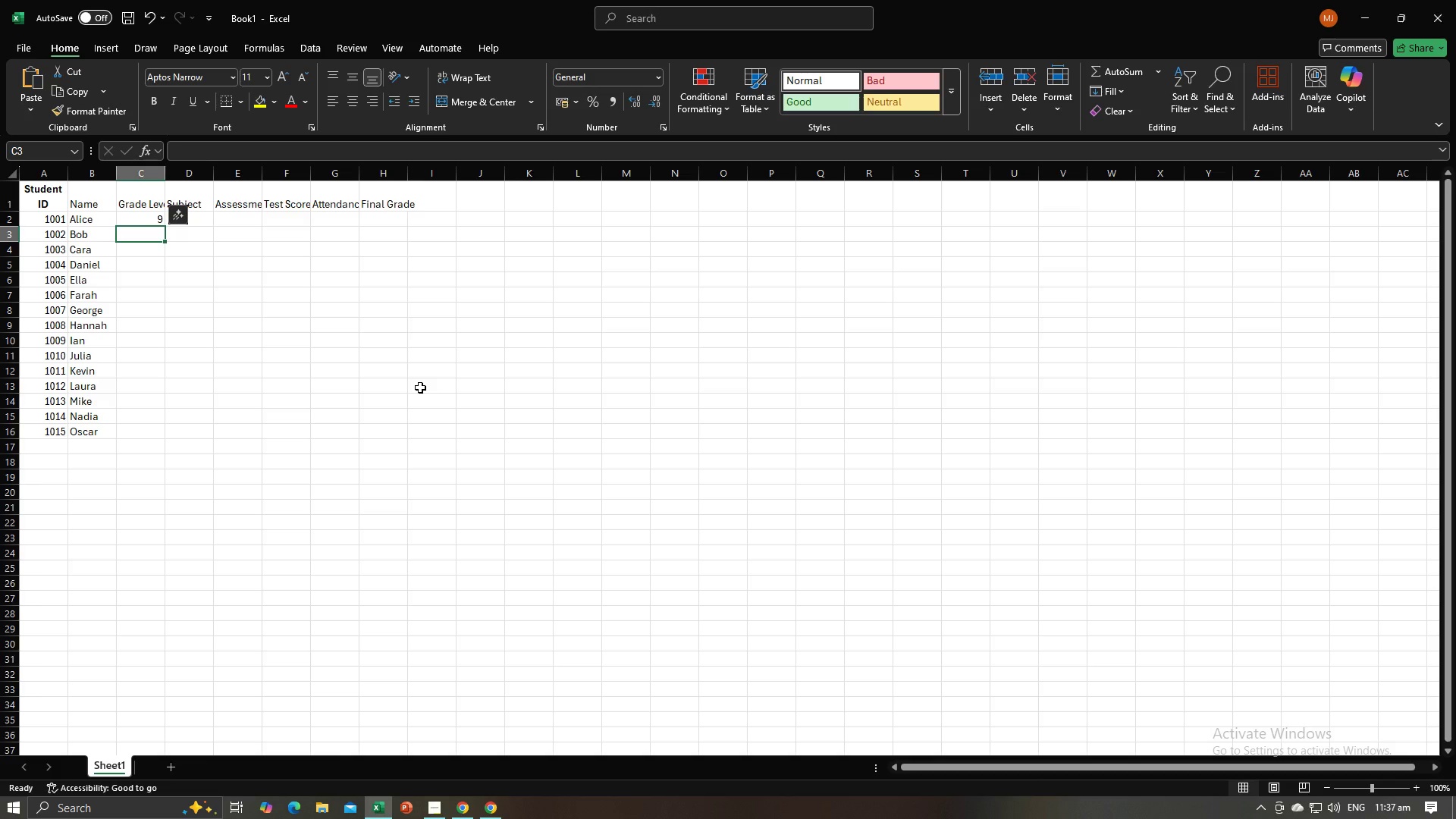 
key(Numpad8)
 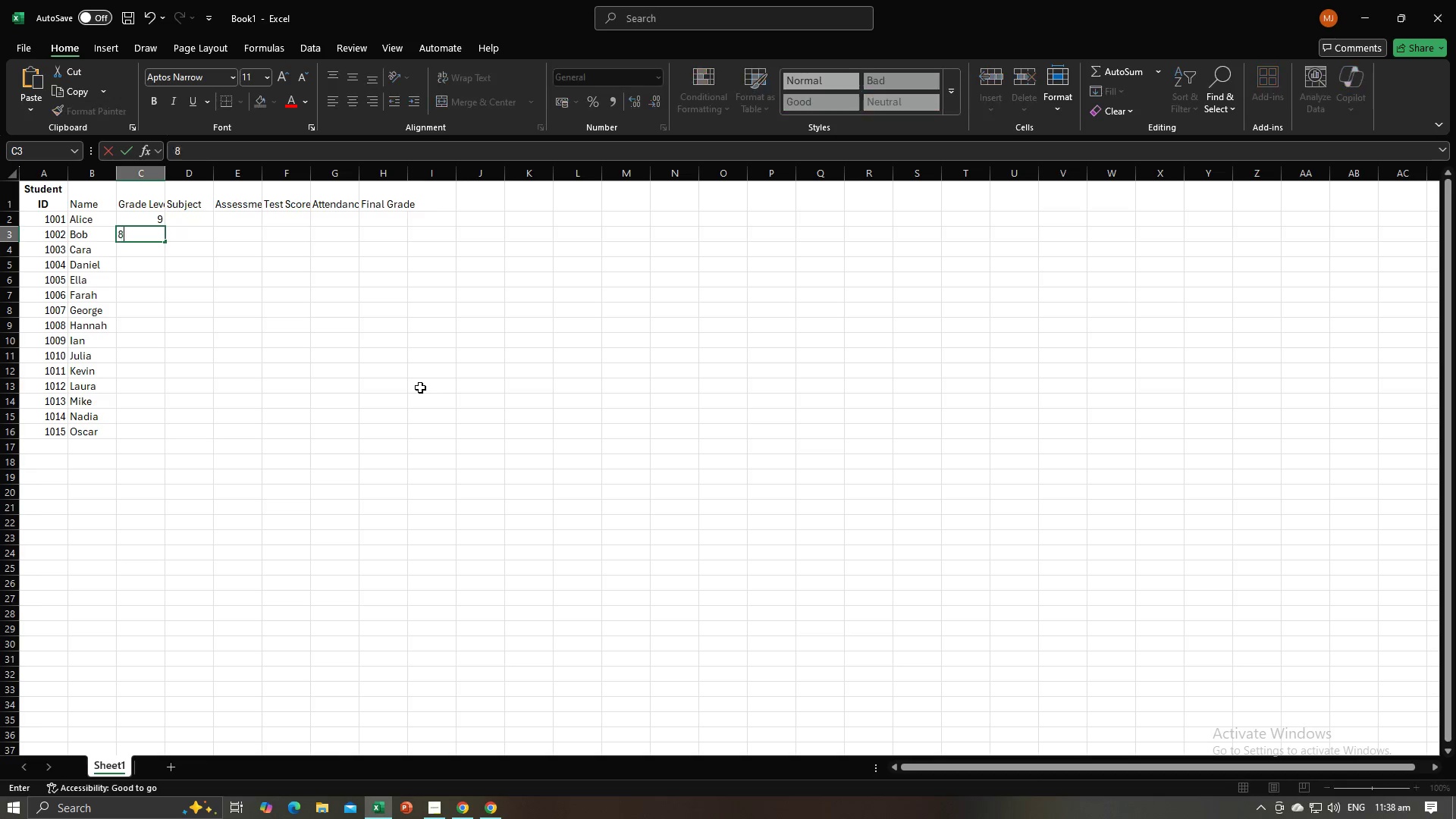 
key(NumpadEnter)
 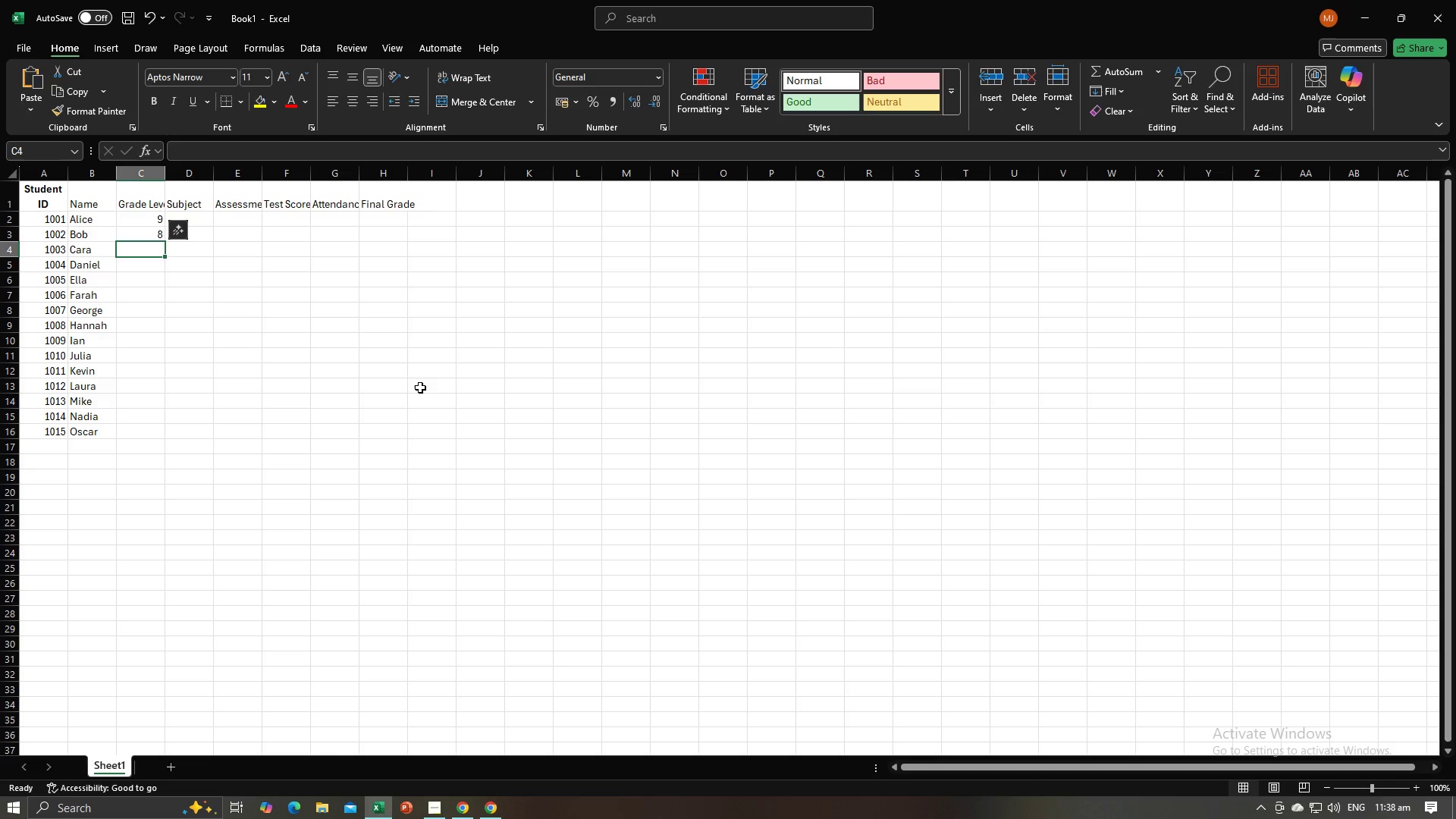 
key(Numpad9)
 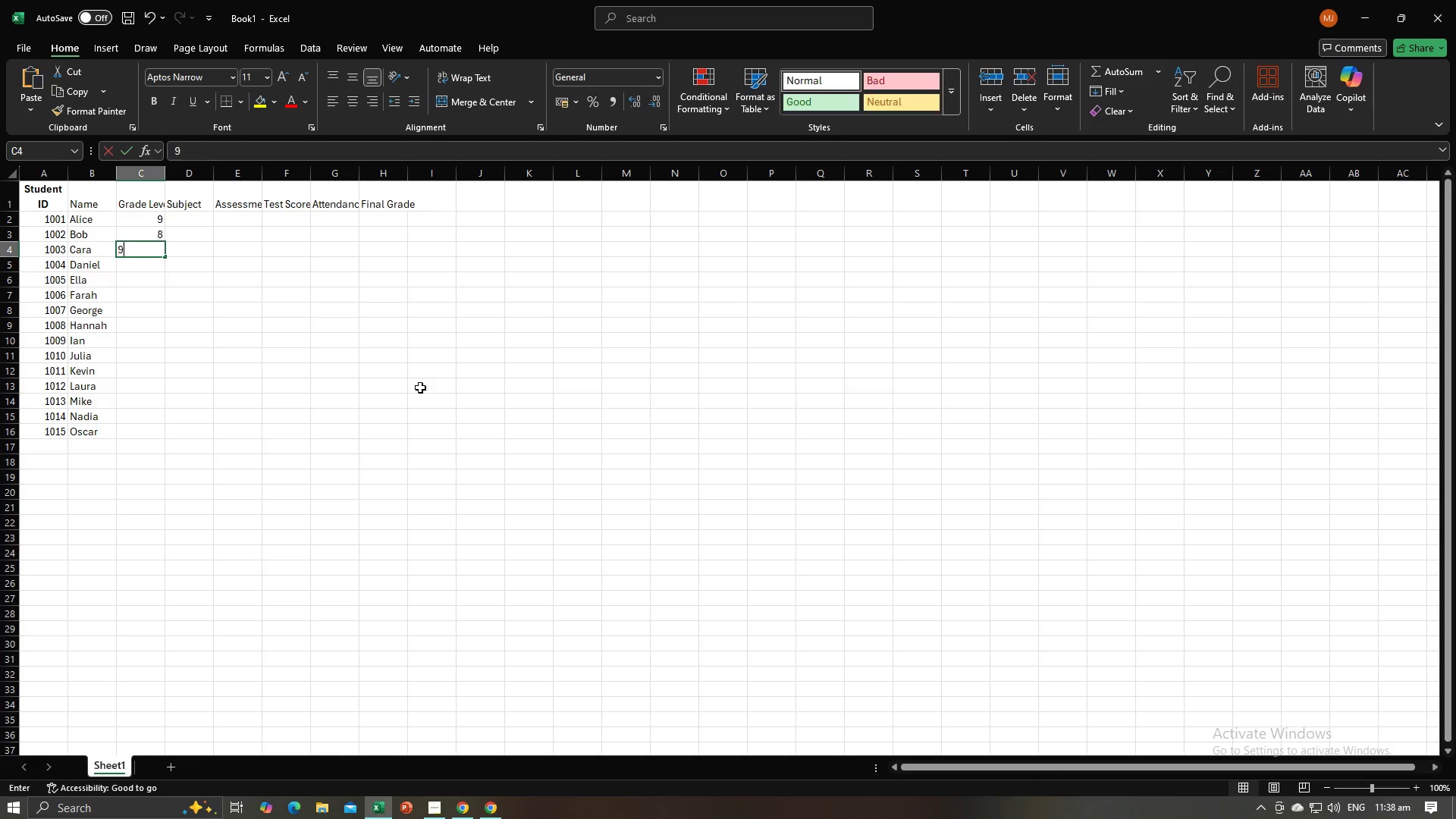 
key(NumpadEnter)
 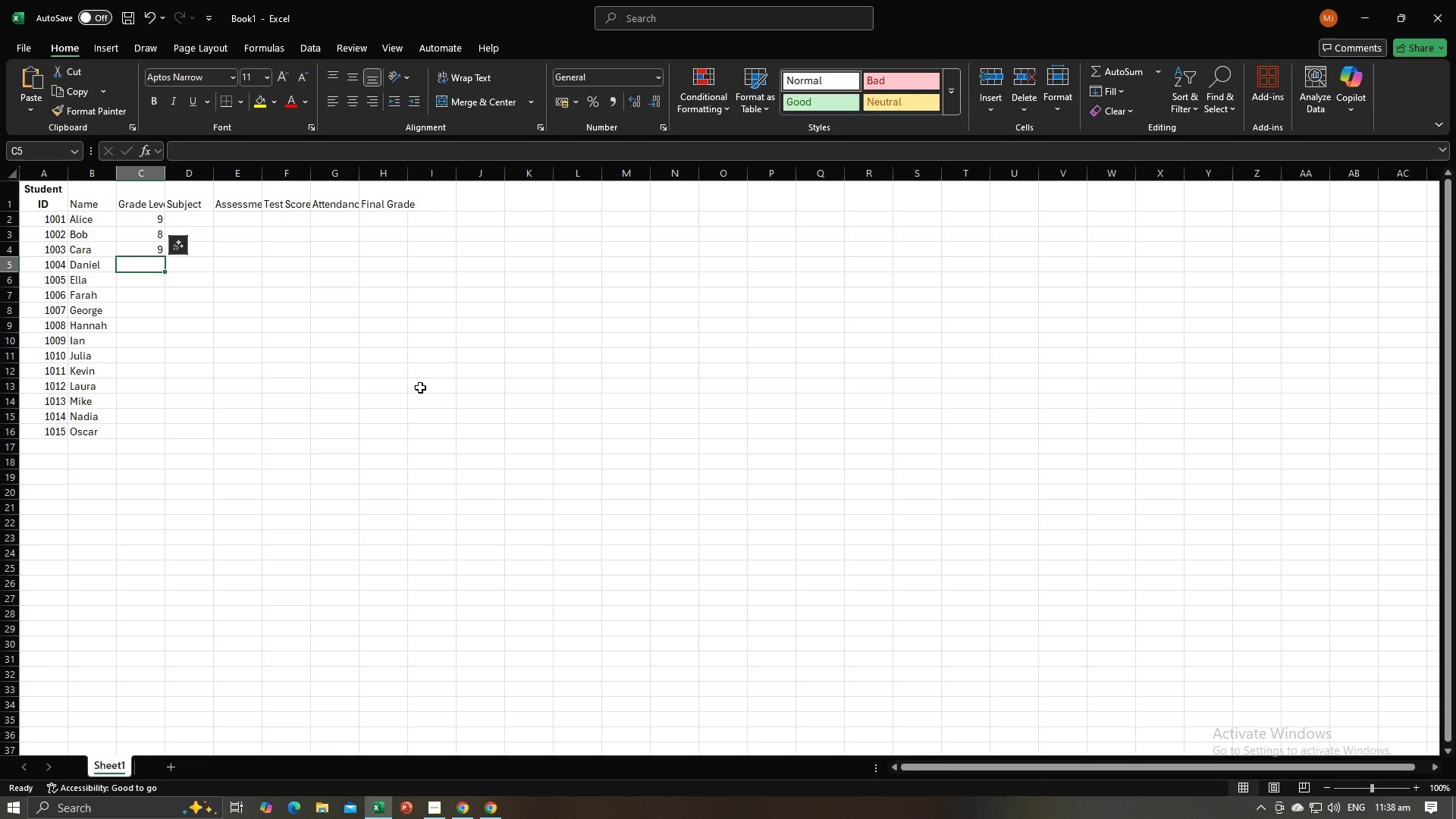 
key(Numpad9)
 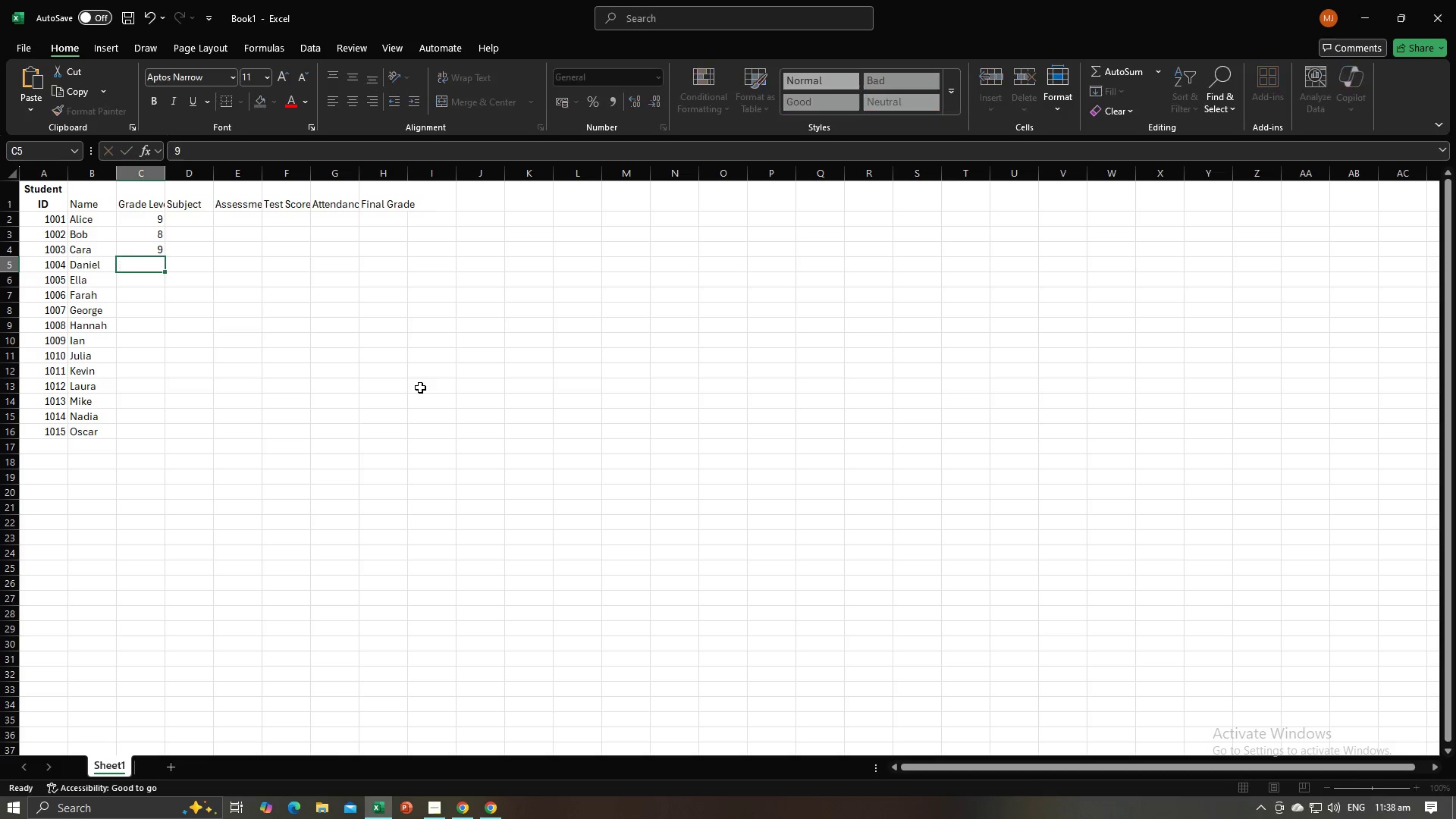 
key(NumpadEnter)
 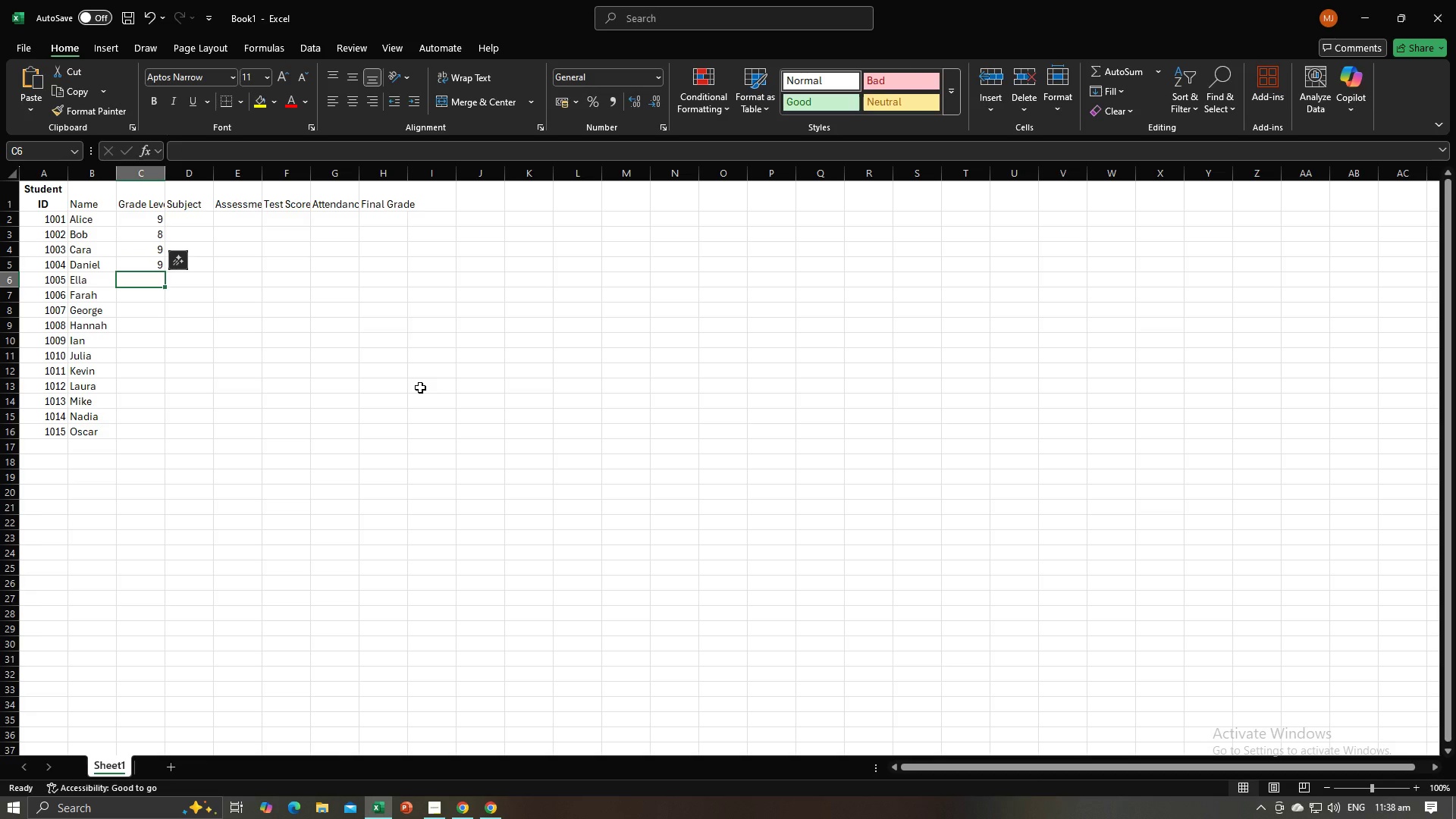 
key(Alt+AltLeft)
 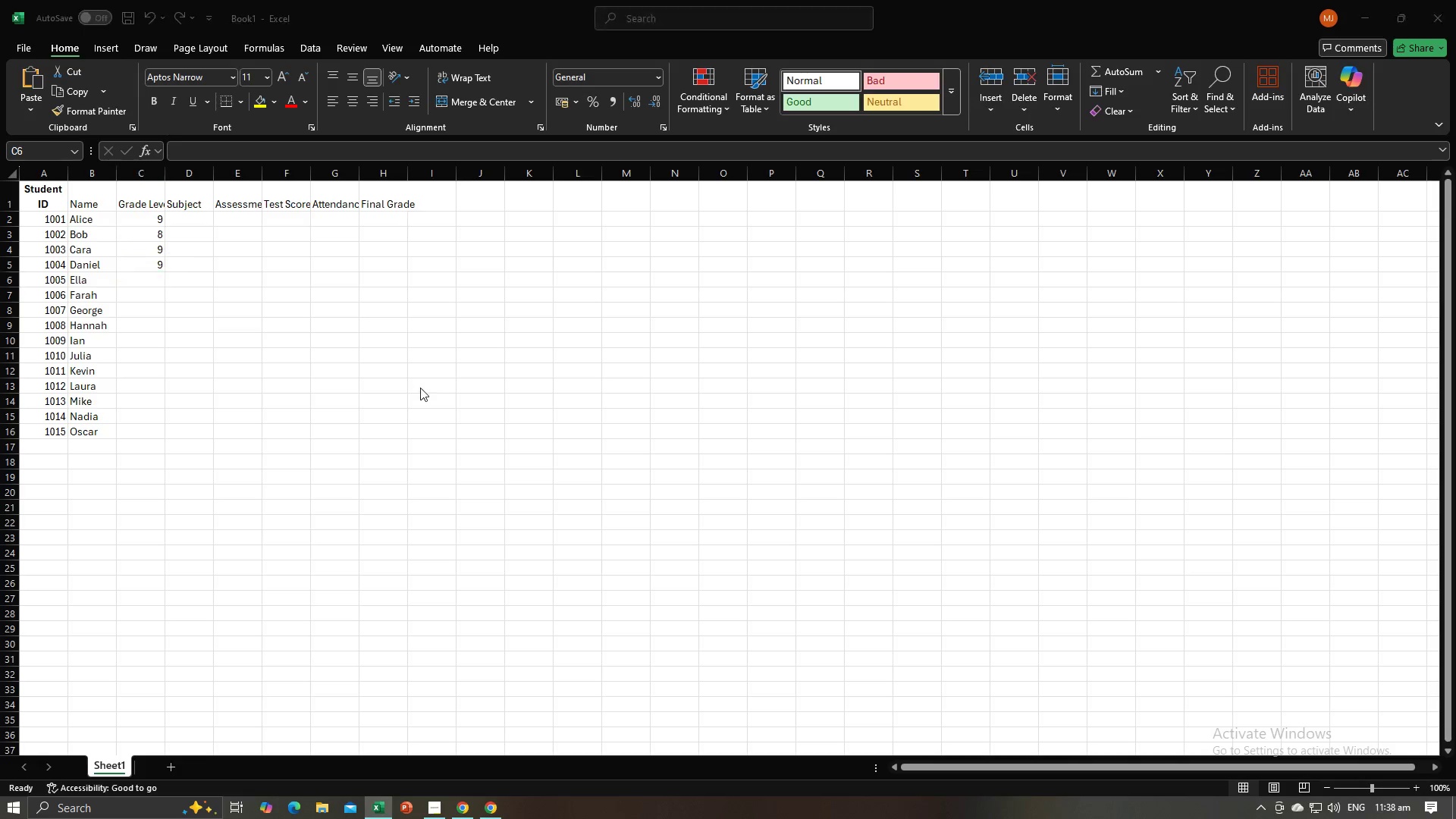 
key(Alt+Tab)
 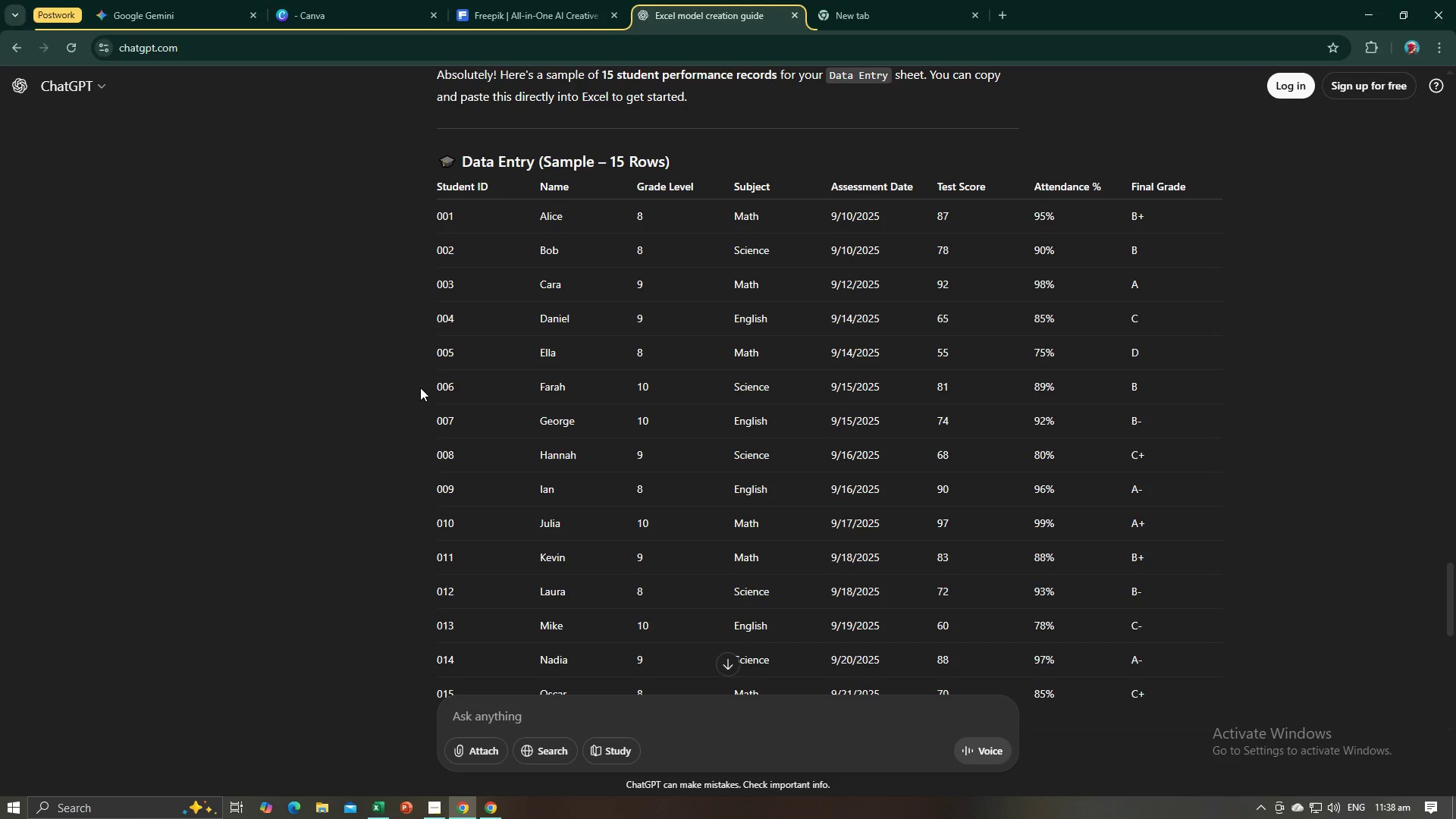 
key(Alt+AltLeft)
 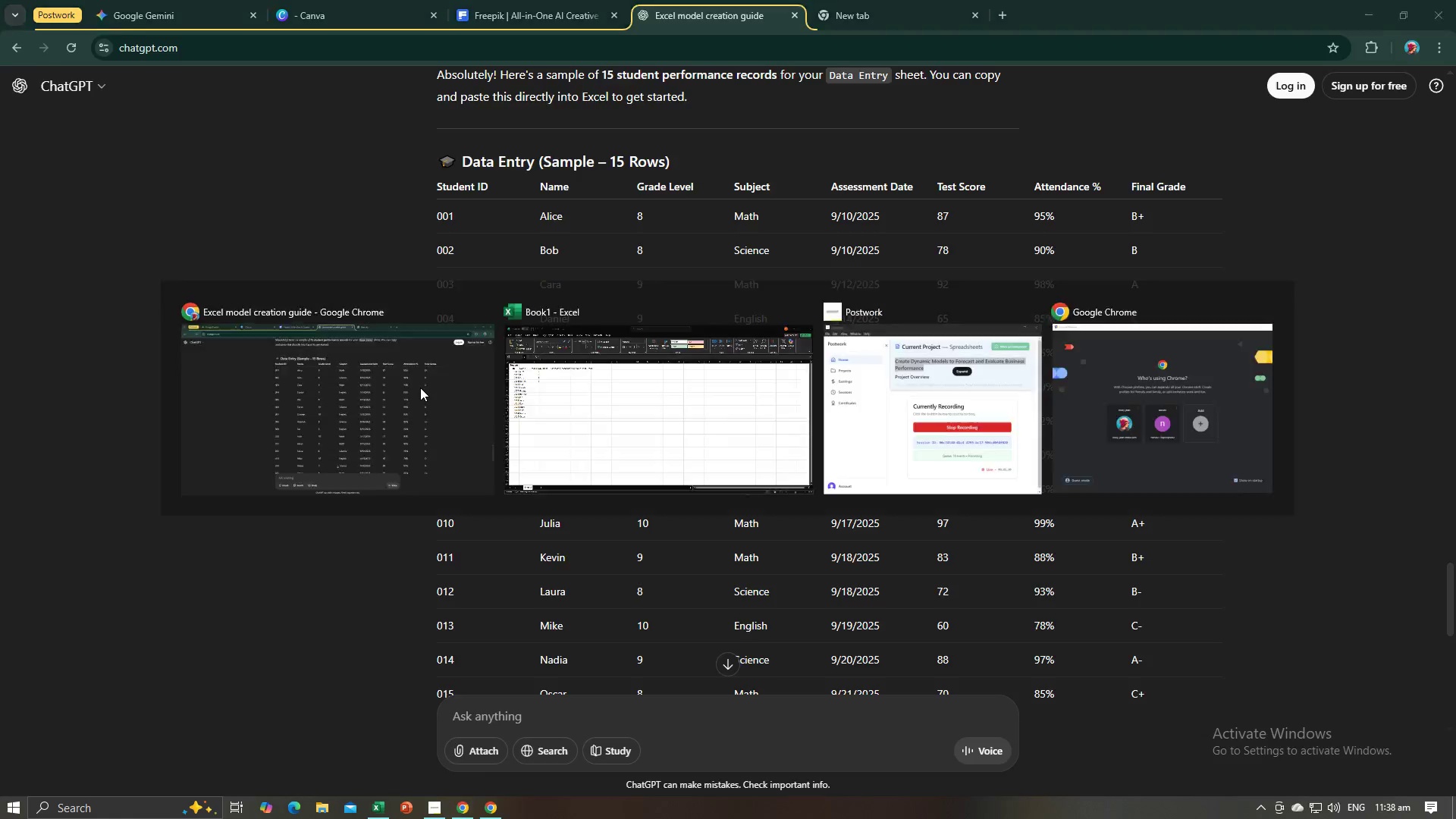 
key(Alt+Tab)
 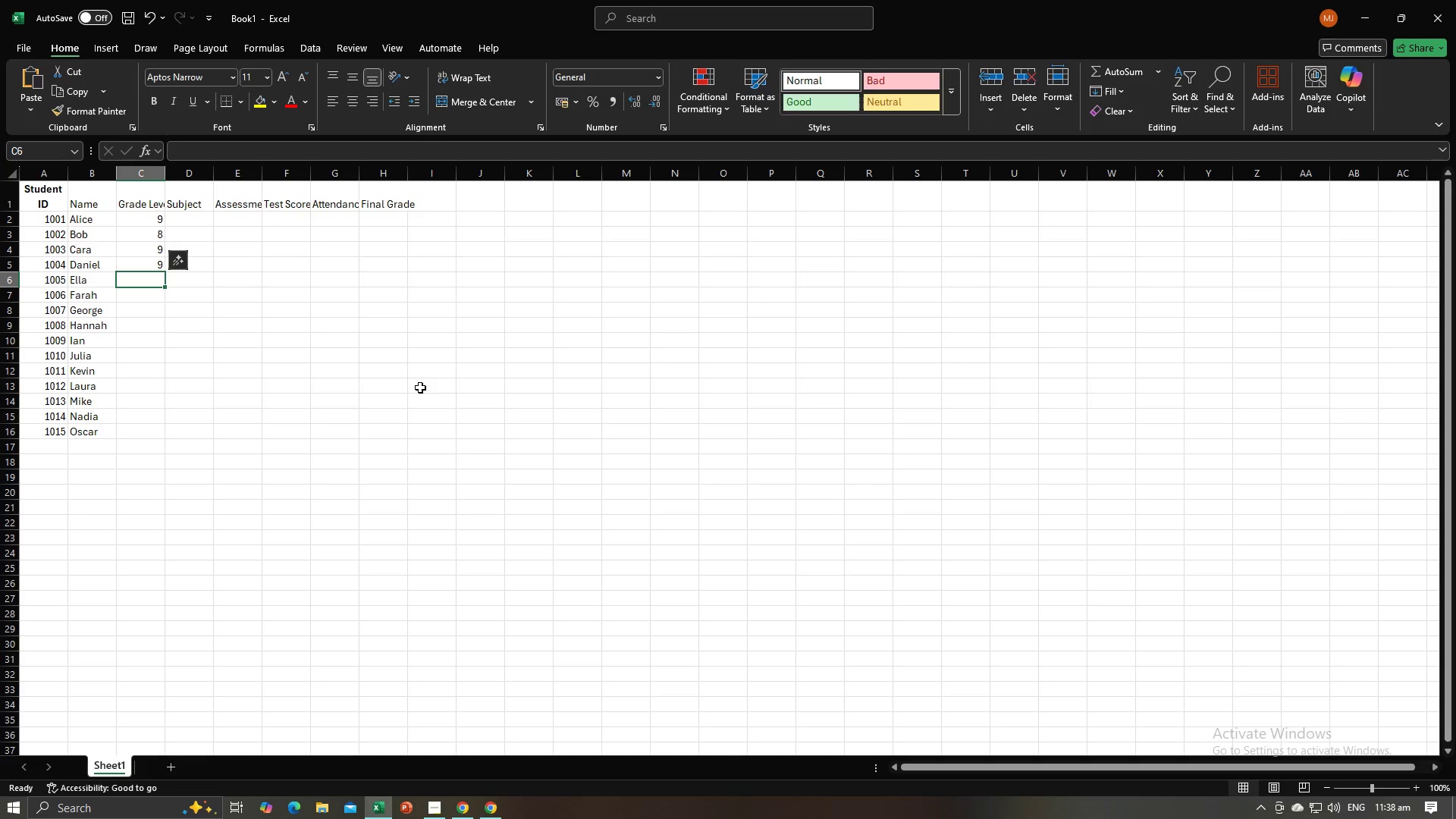 
key(Numpad8)
 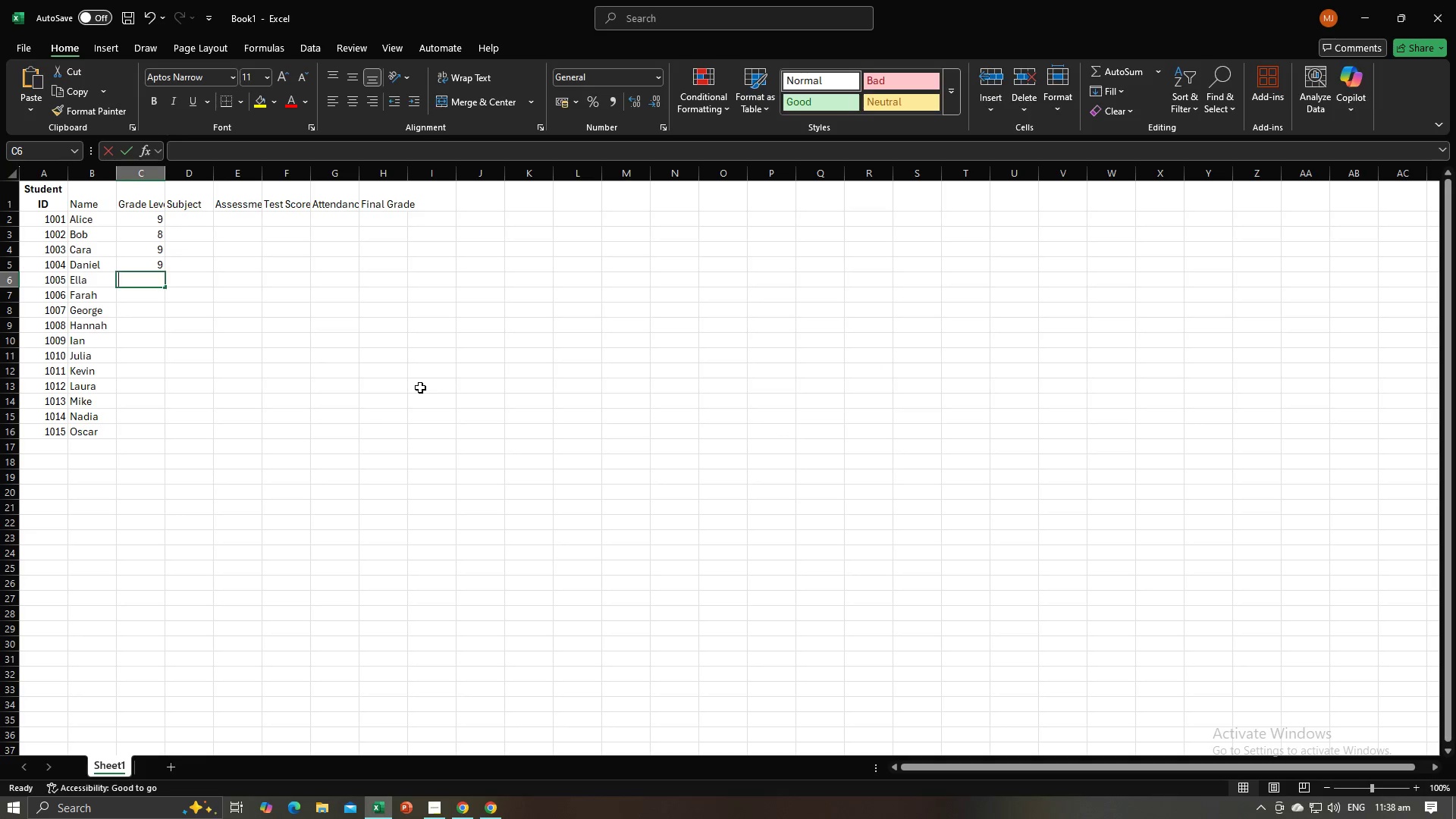 
key(NumpadEnter)
 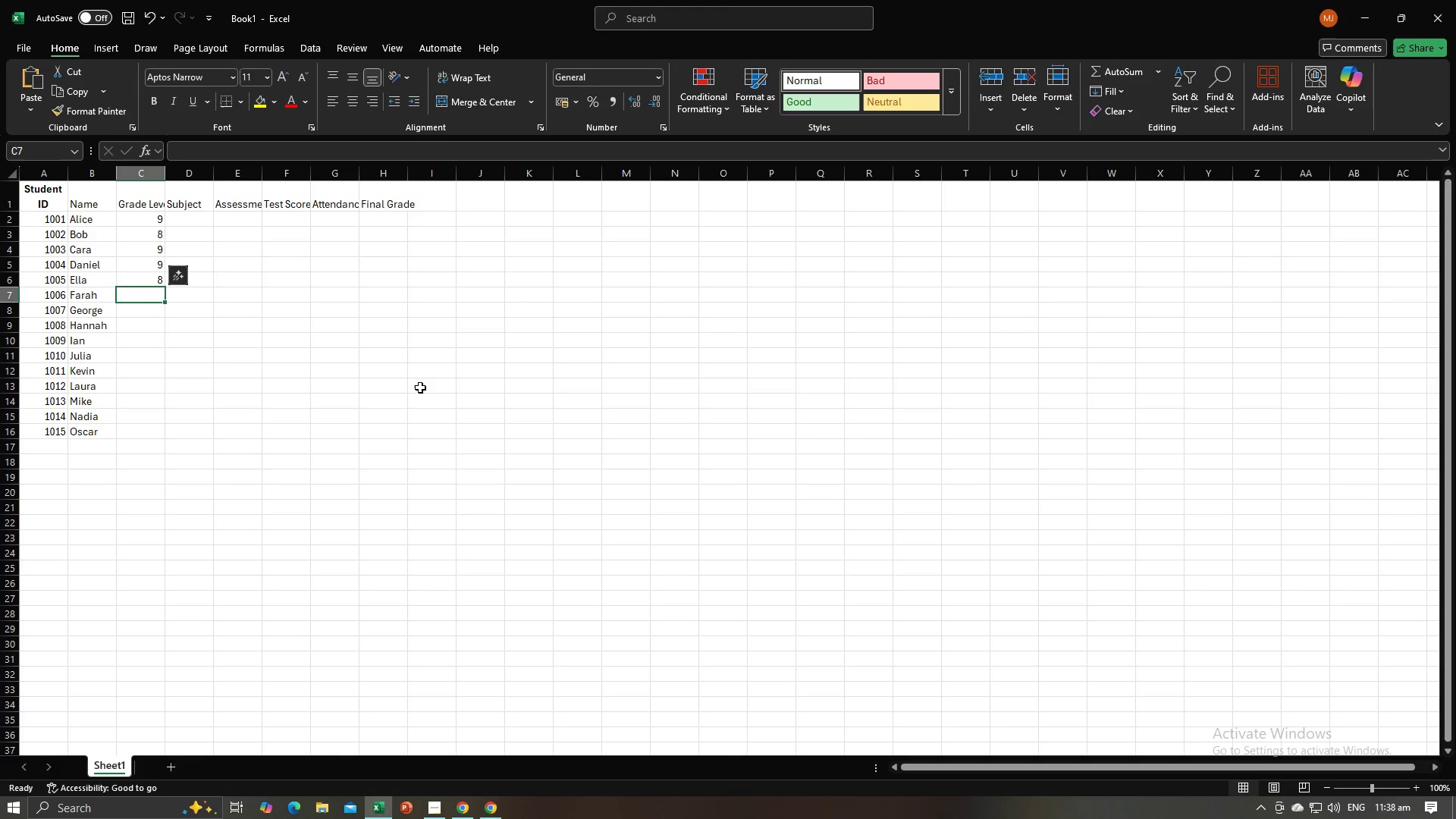 
key(Numpad1)
 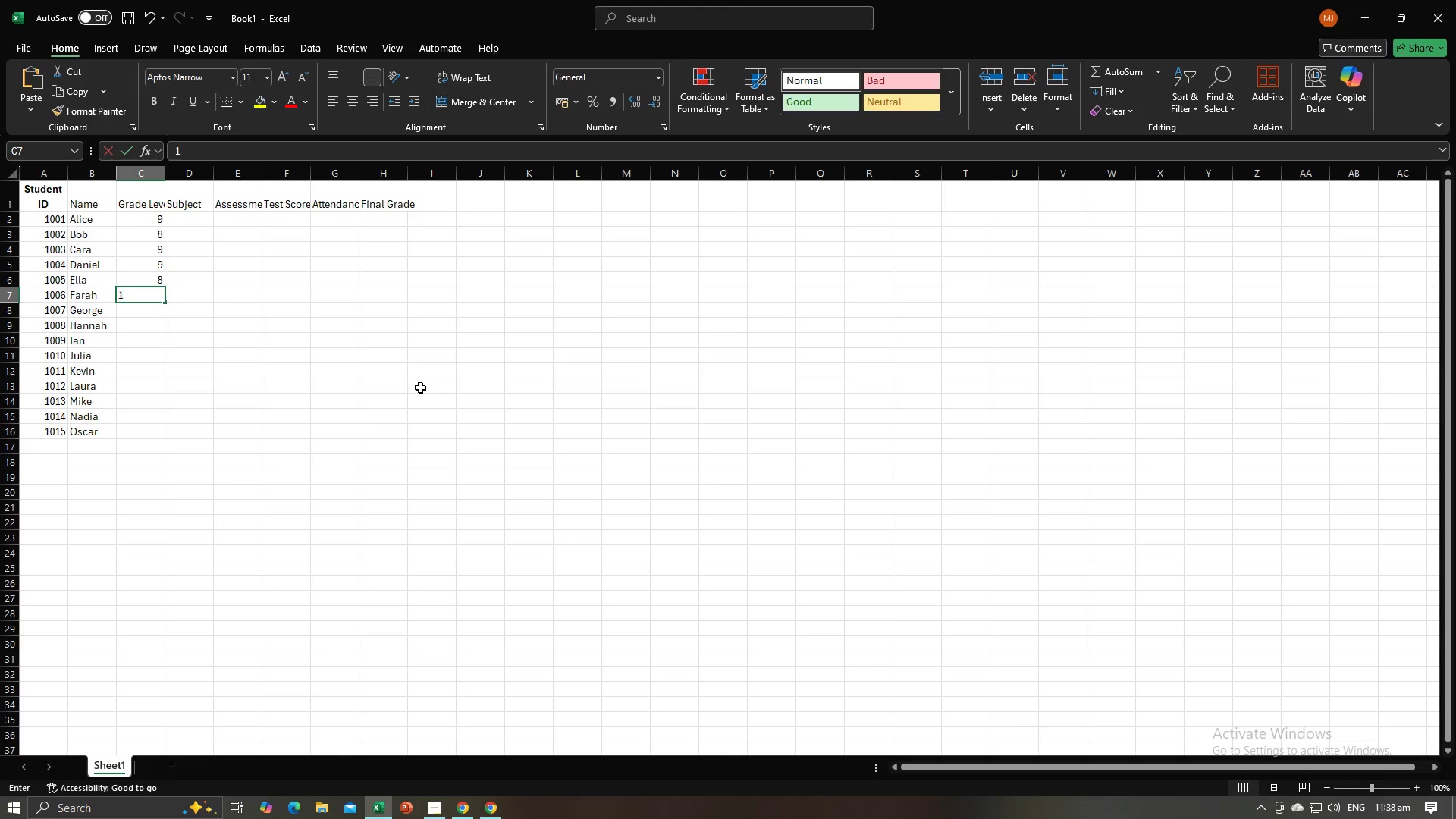 
key(Numpad0)
 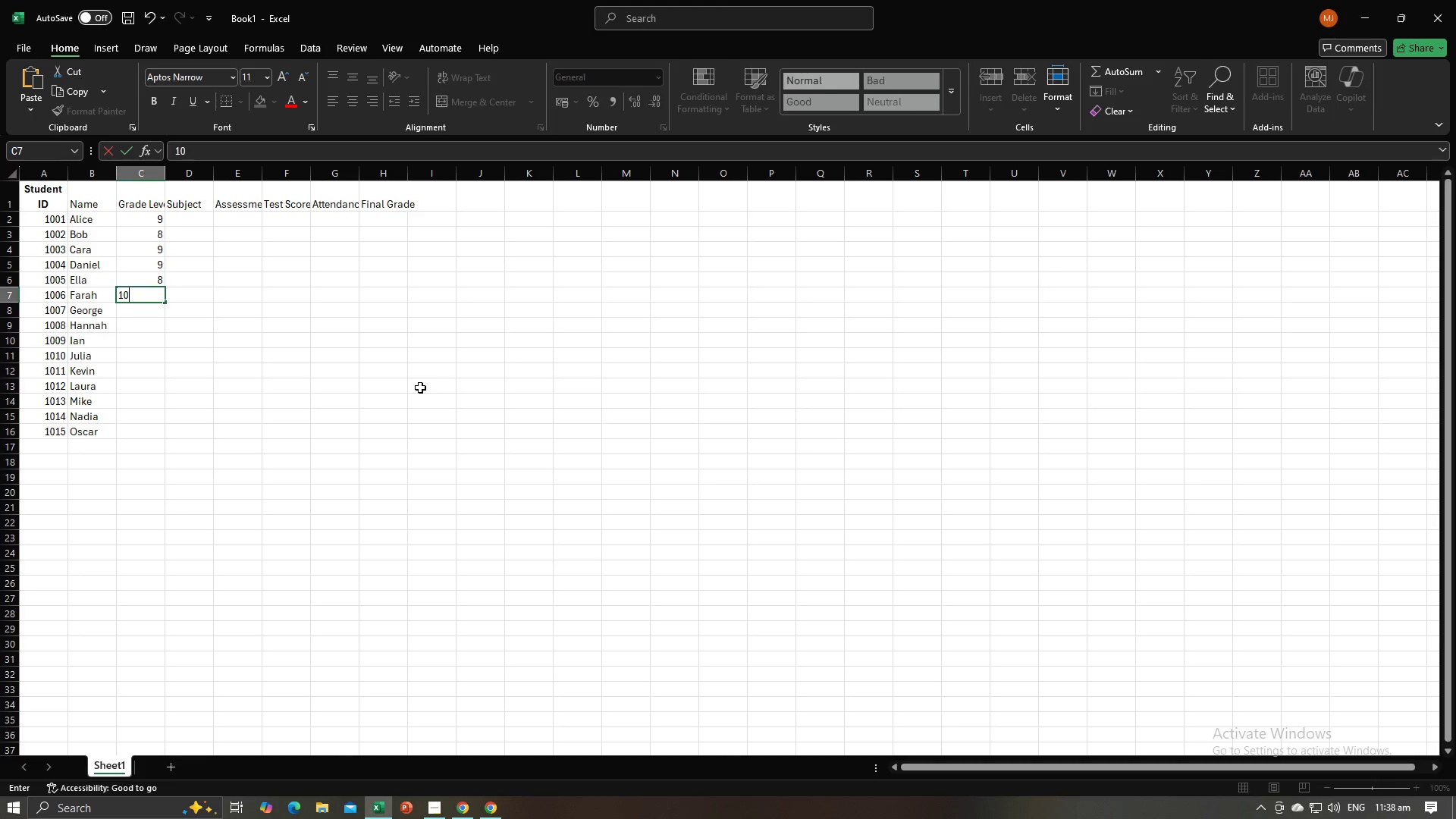 
key(NumpadEnter)
 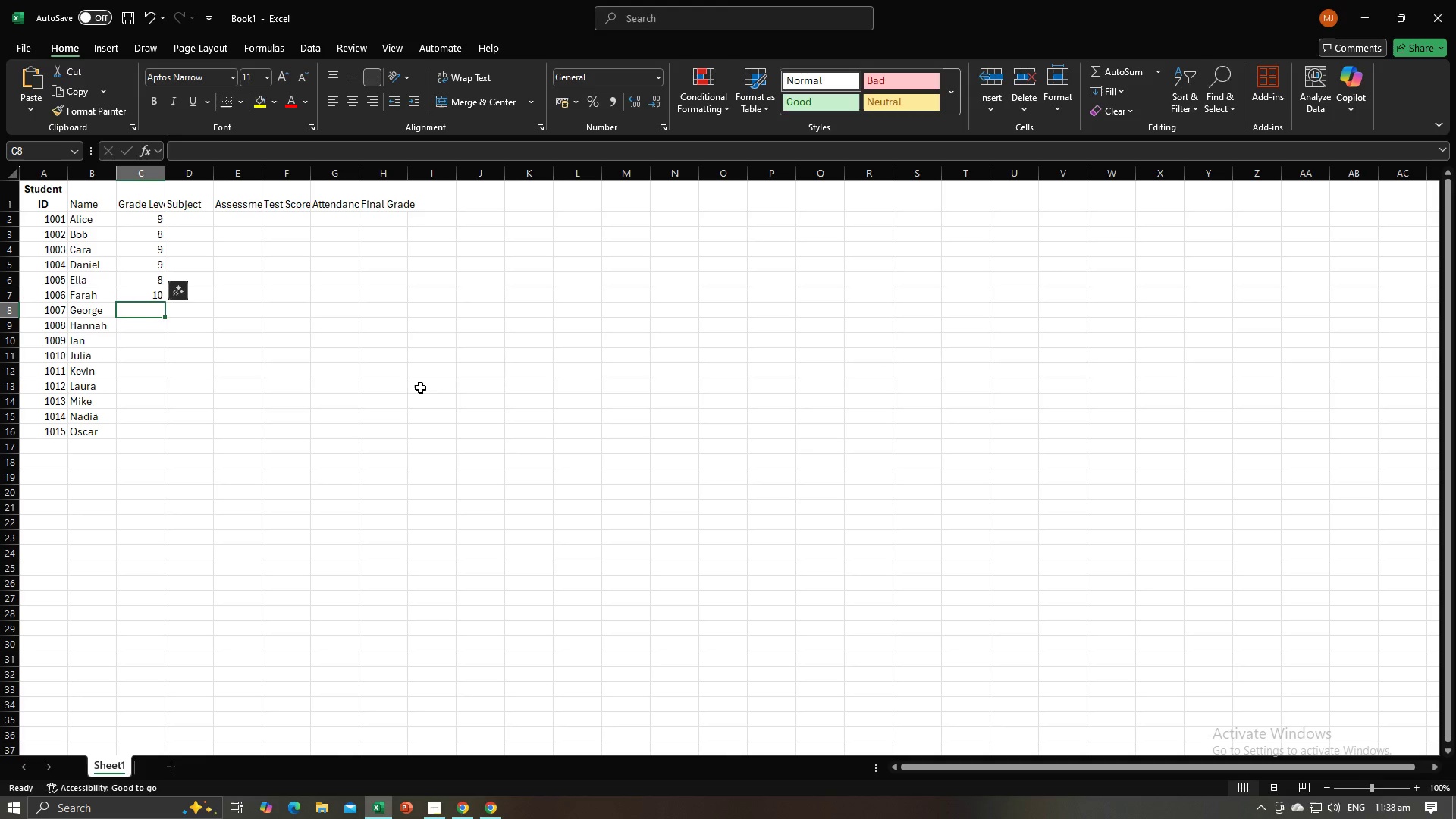 
key(Numpad1)
 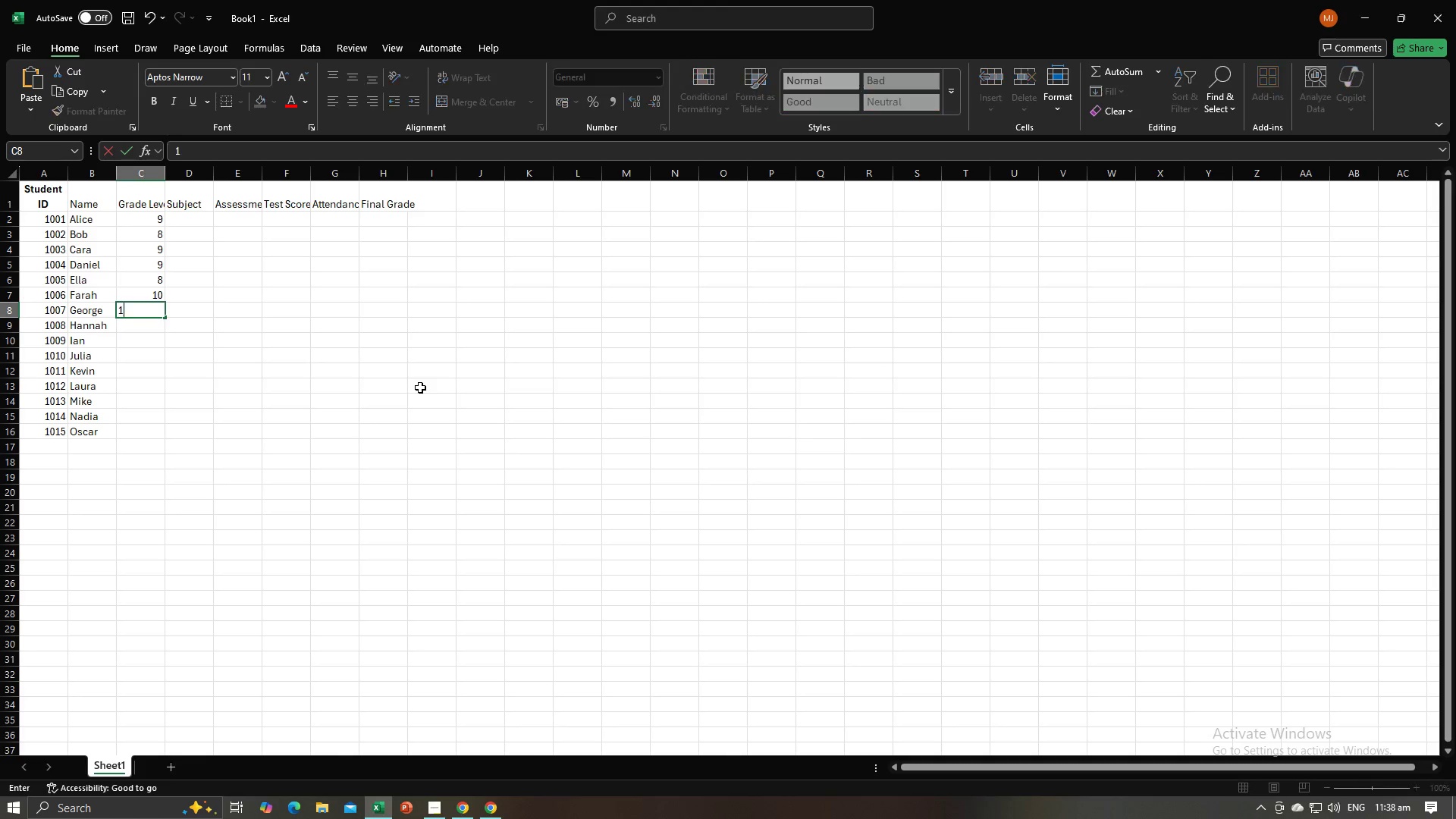 
key(Numpad0)
 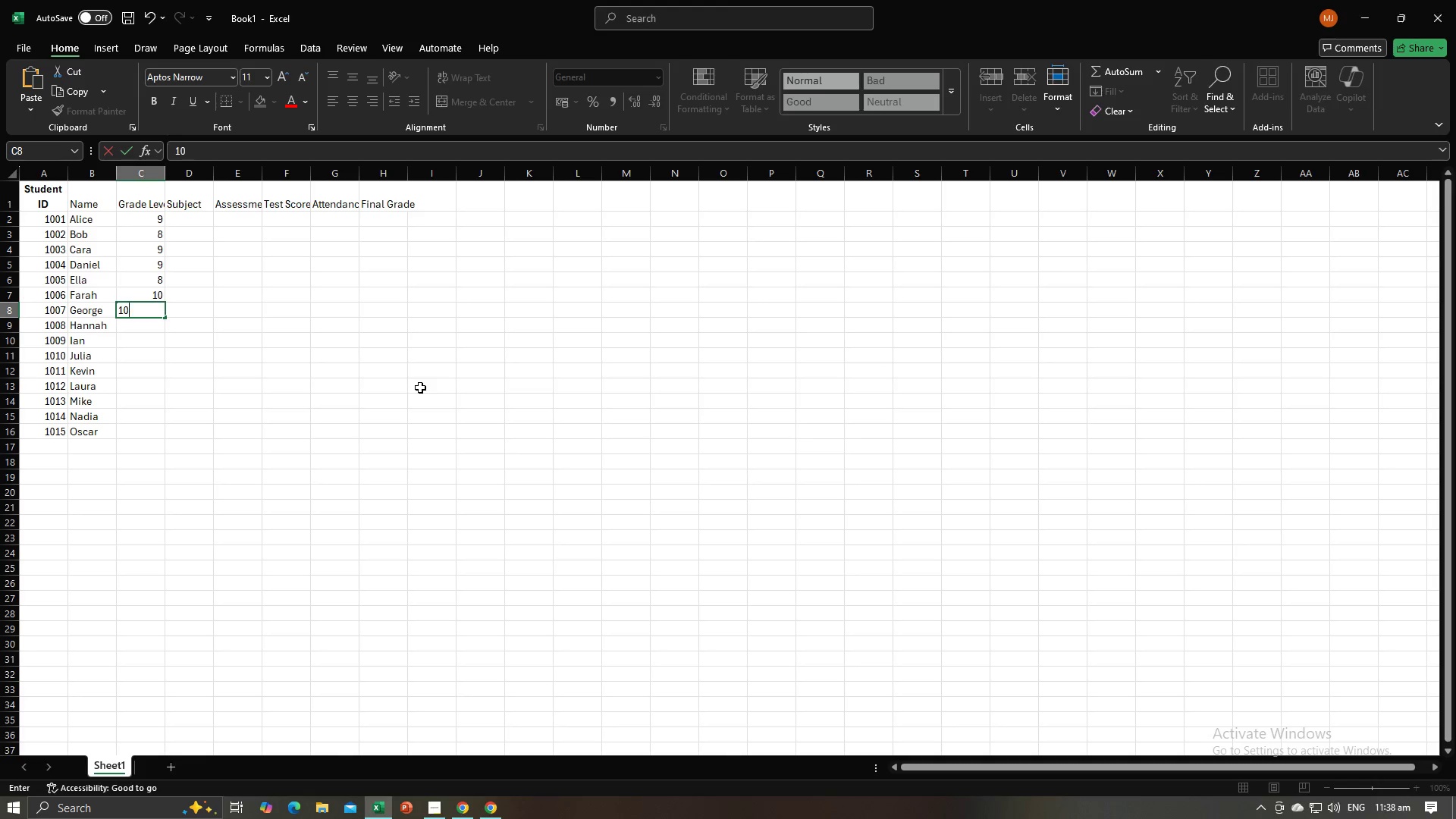 
key(NumpadEnter)
 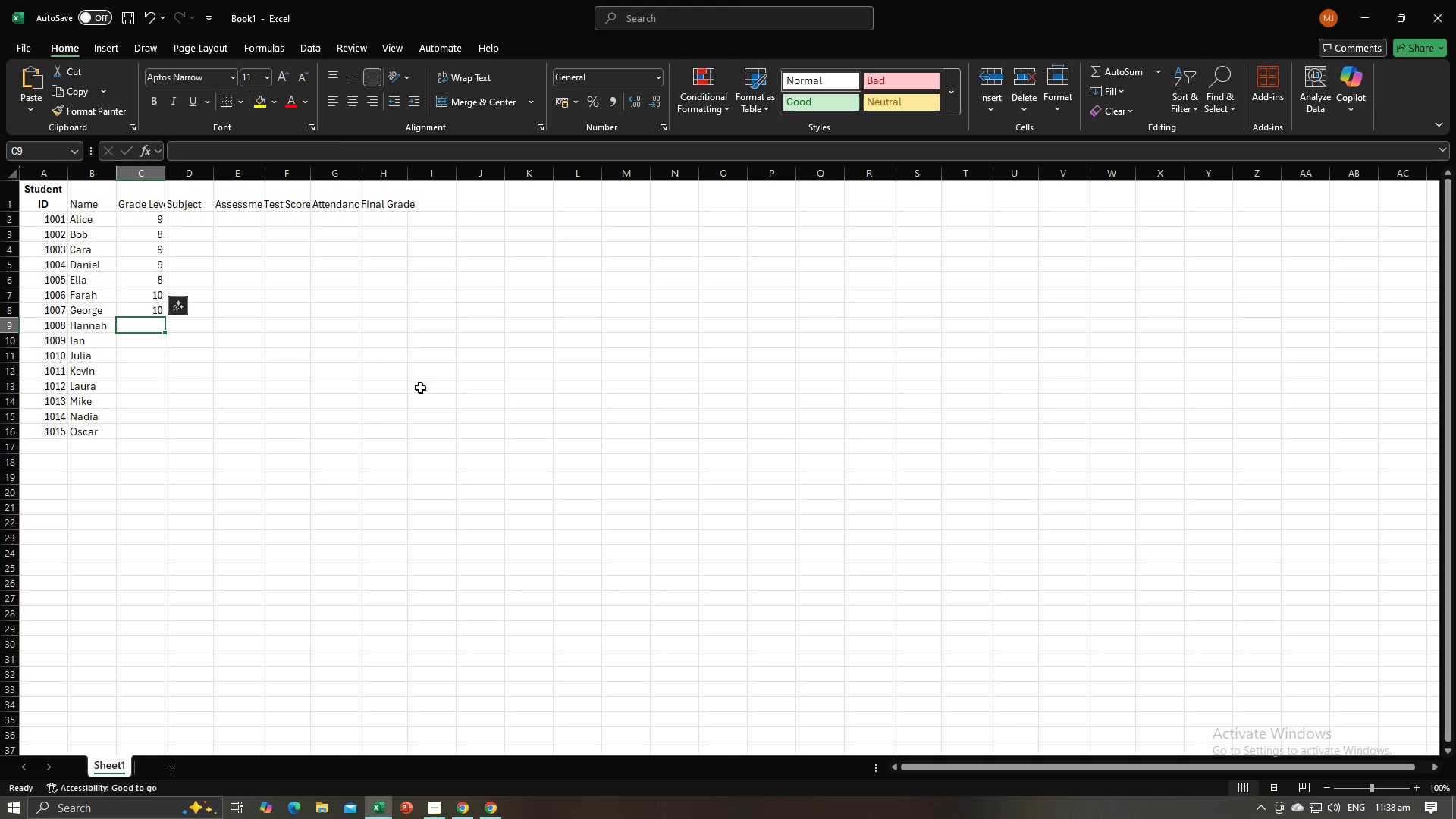 
key(Alt+AltLeft)
 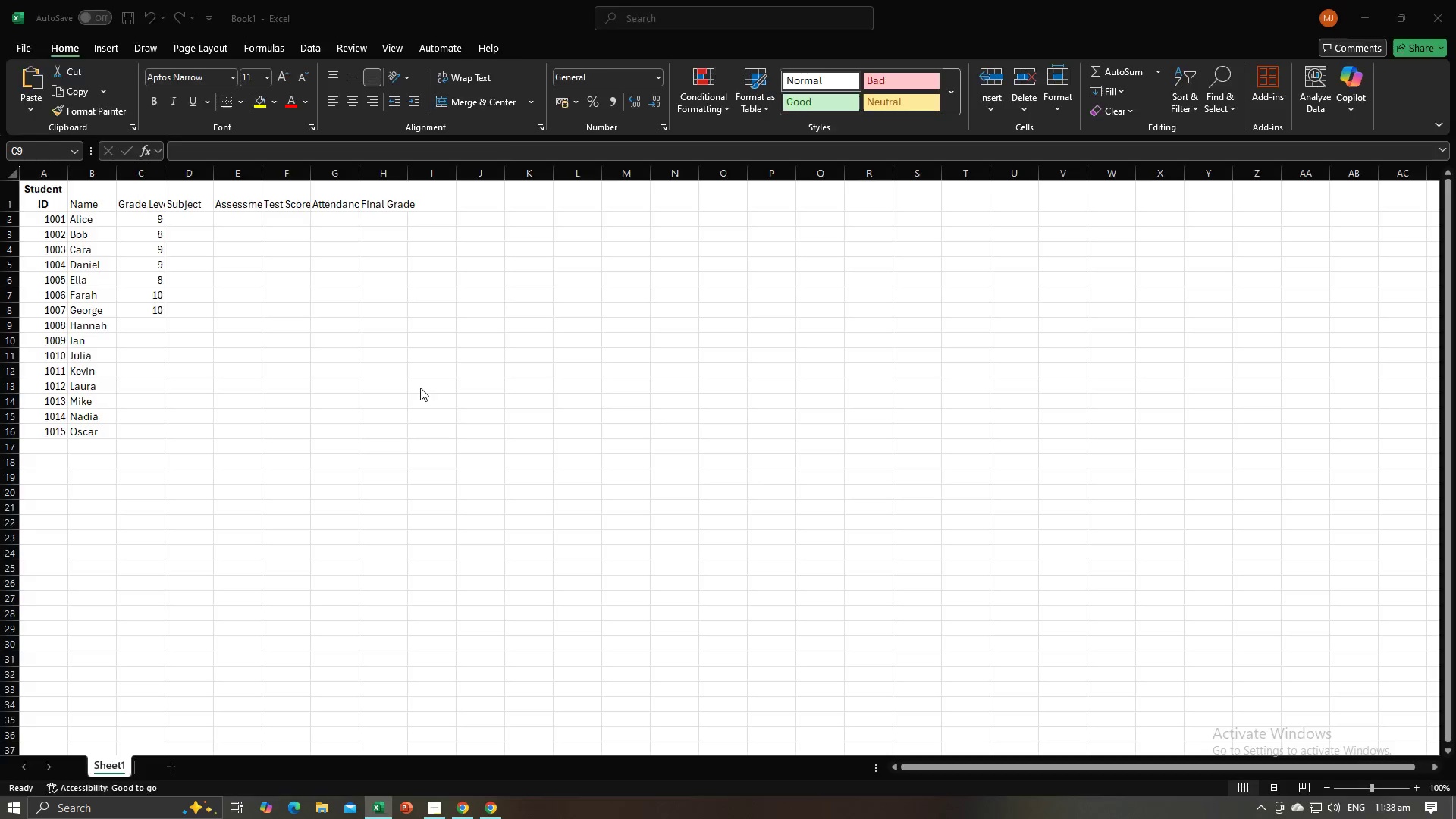 
key(Alt+Tab)
 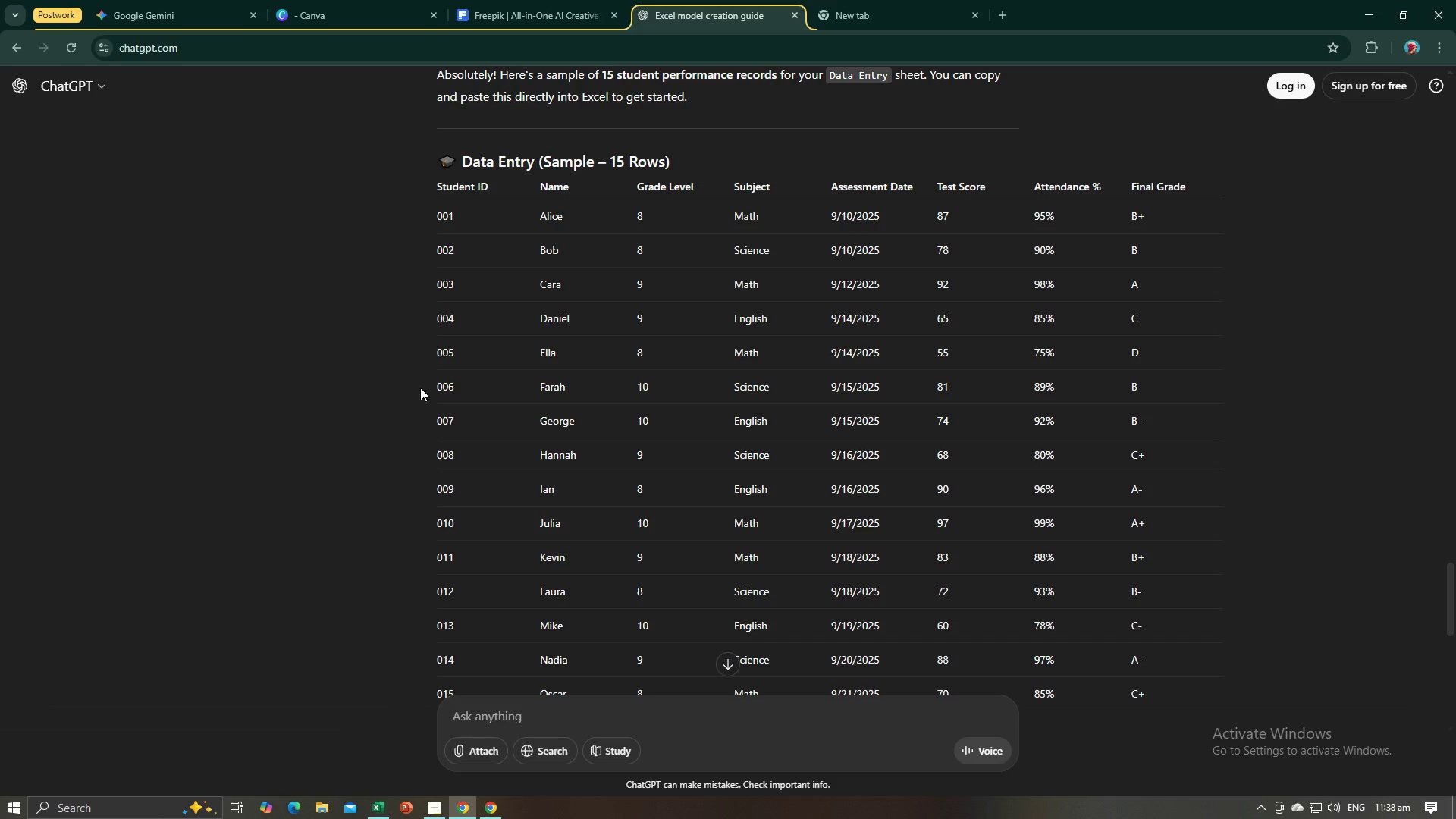 
key(Alt+AltLeft)
 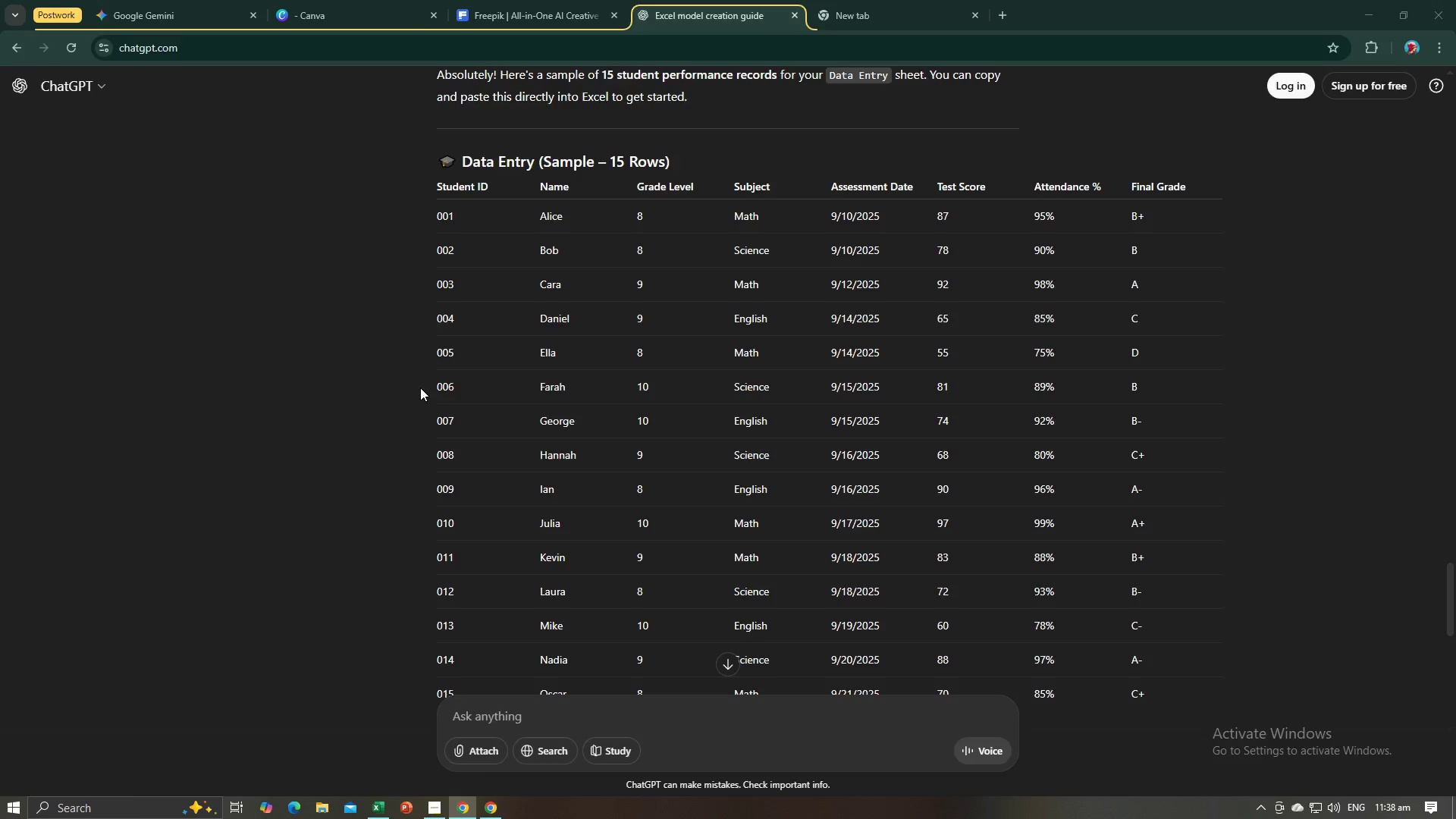 
key(Alt+Tab)
 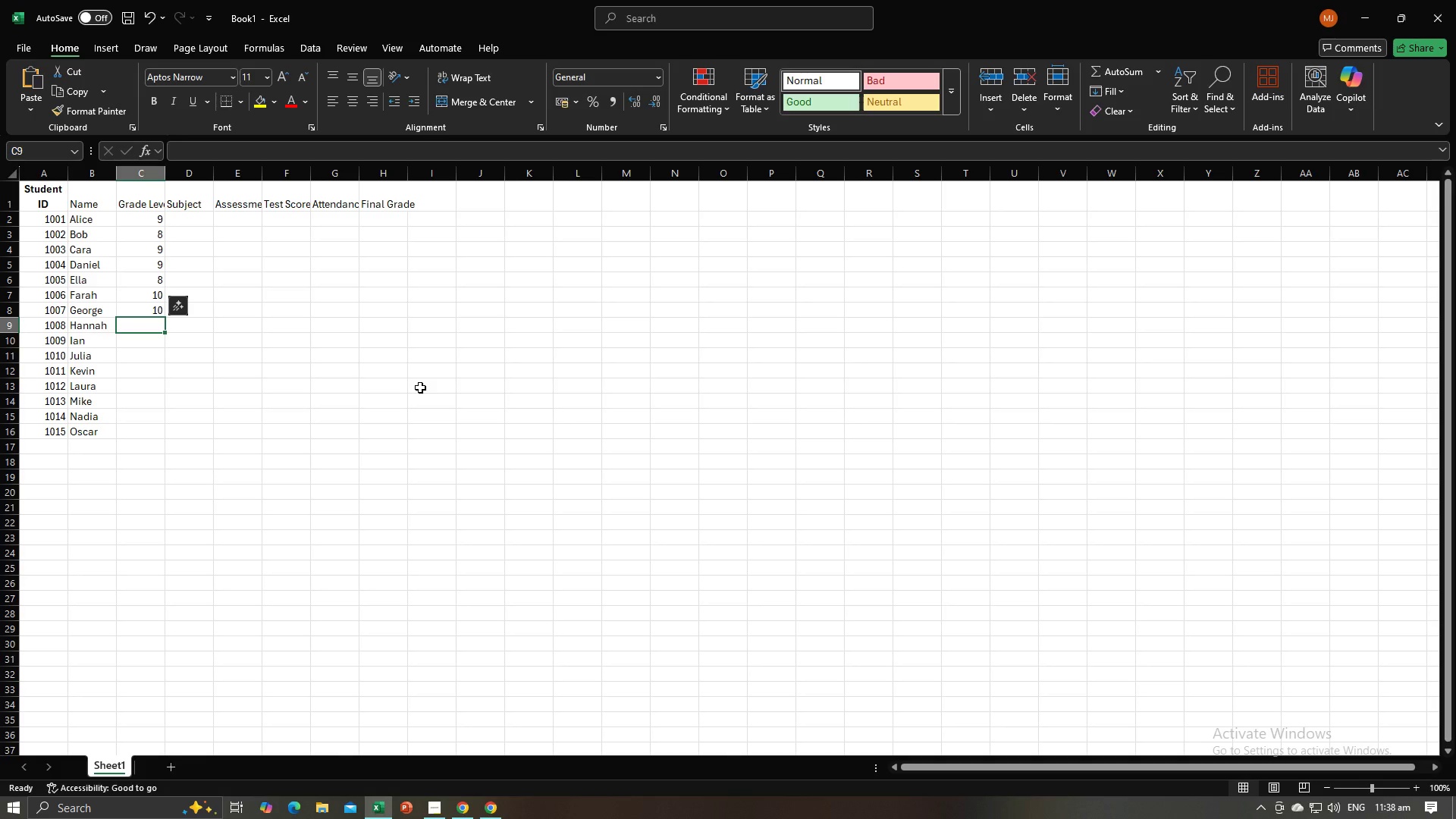 
key(Numpad9)
 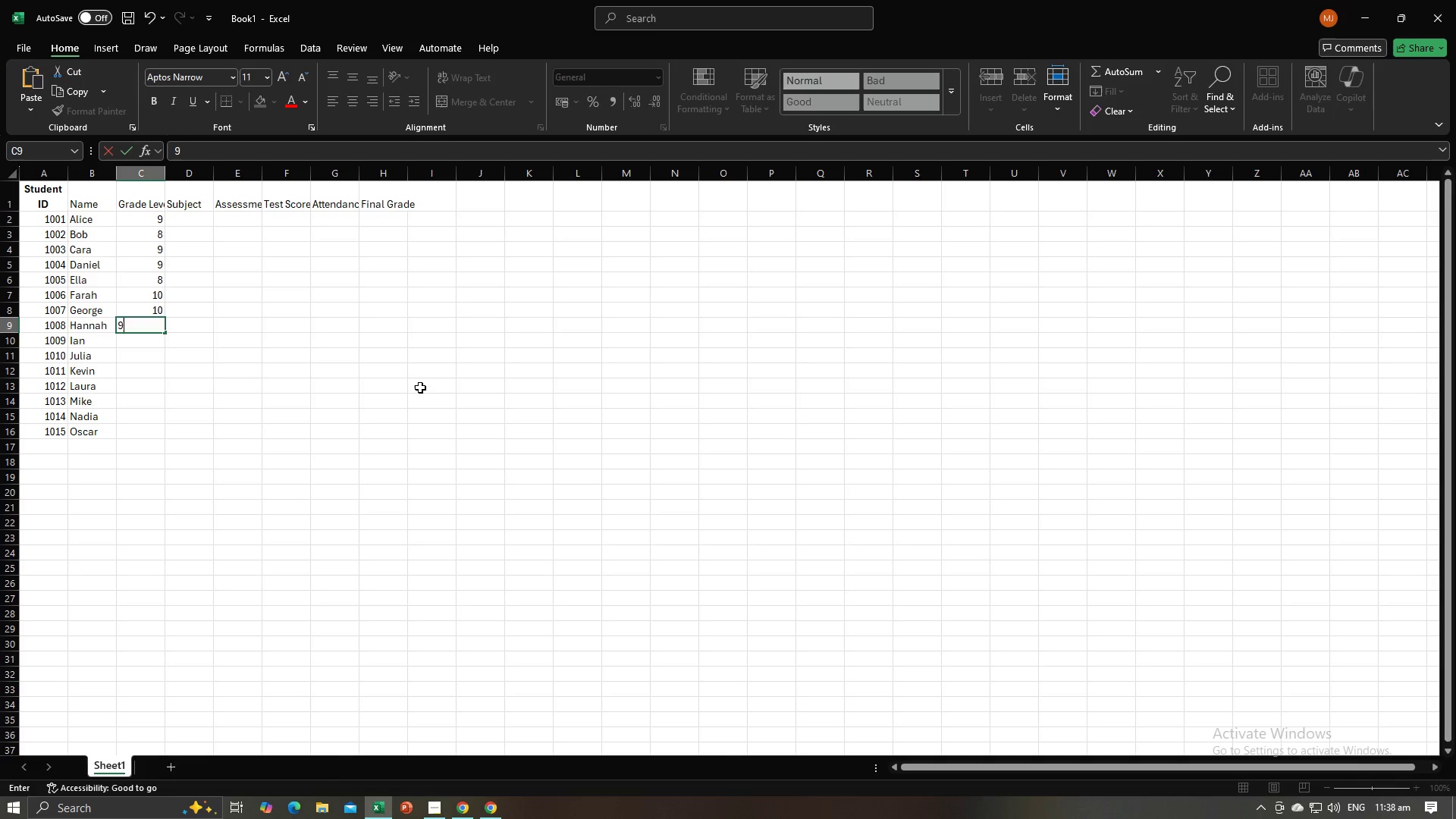 
key(NumpadEnter)